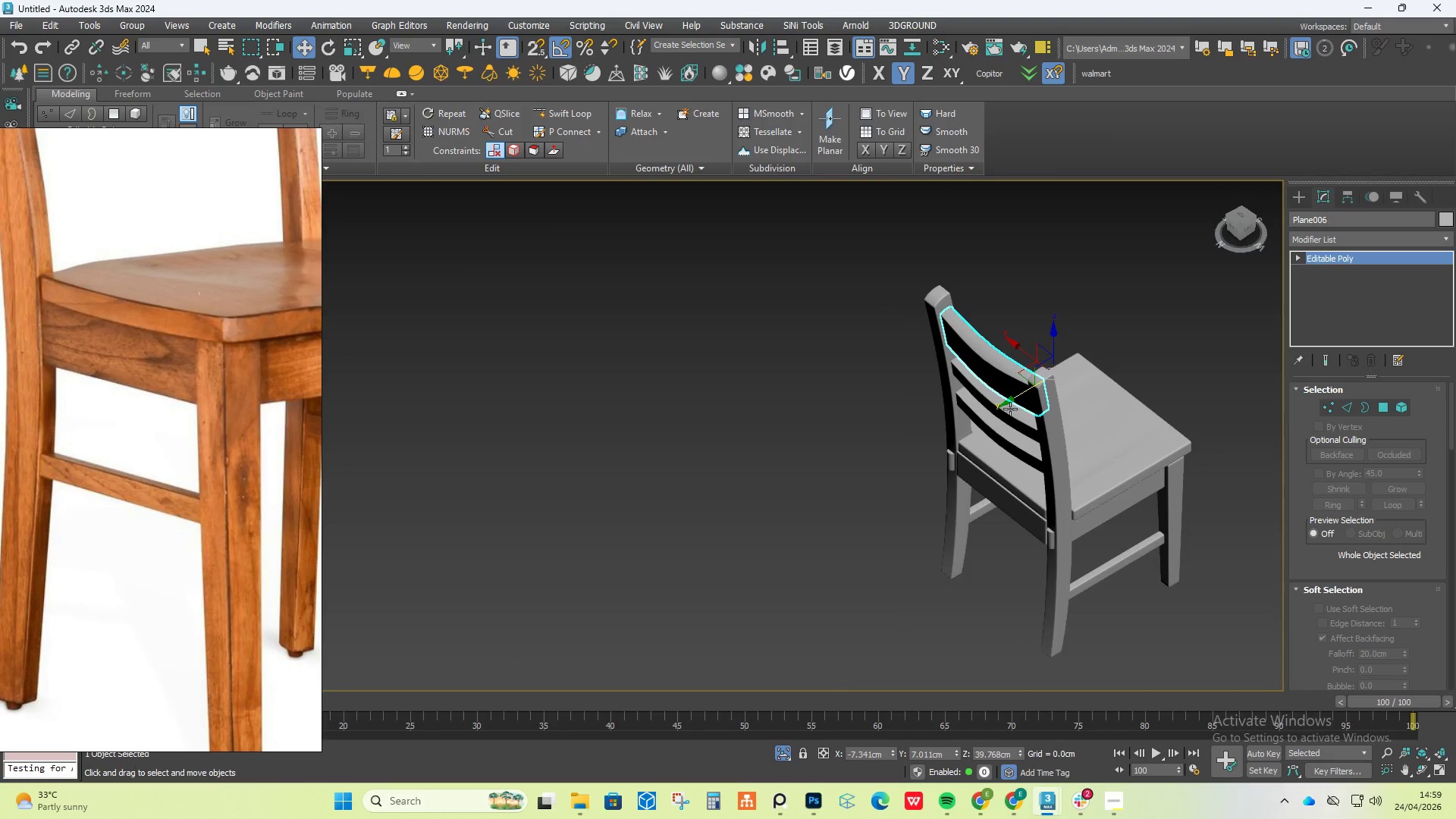 
left_click([1003, 453])
 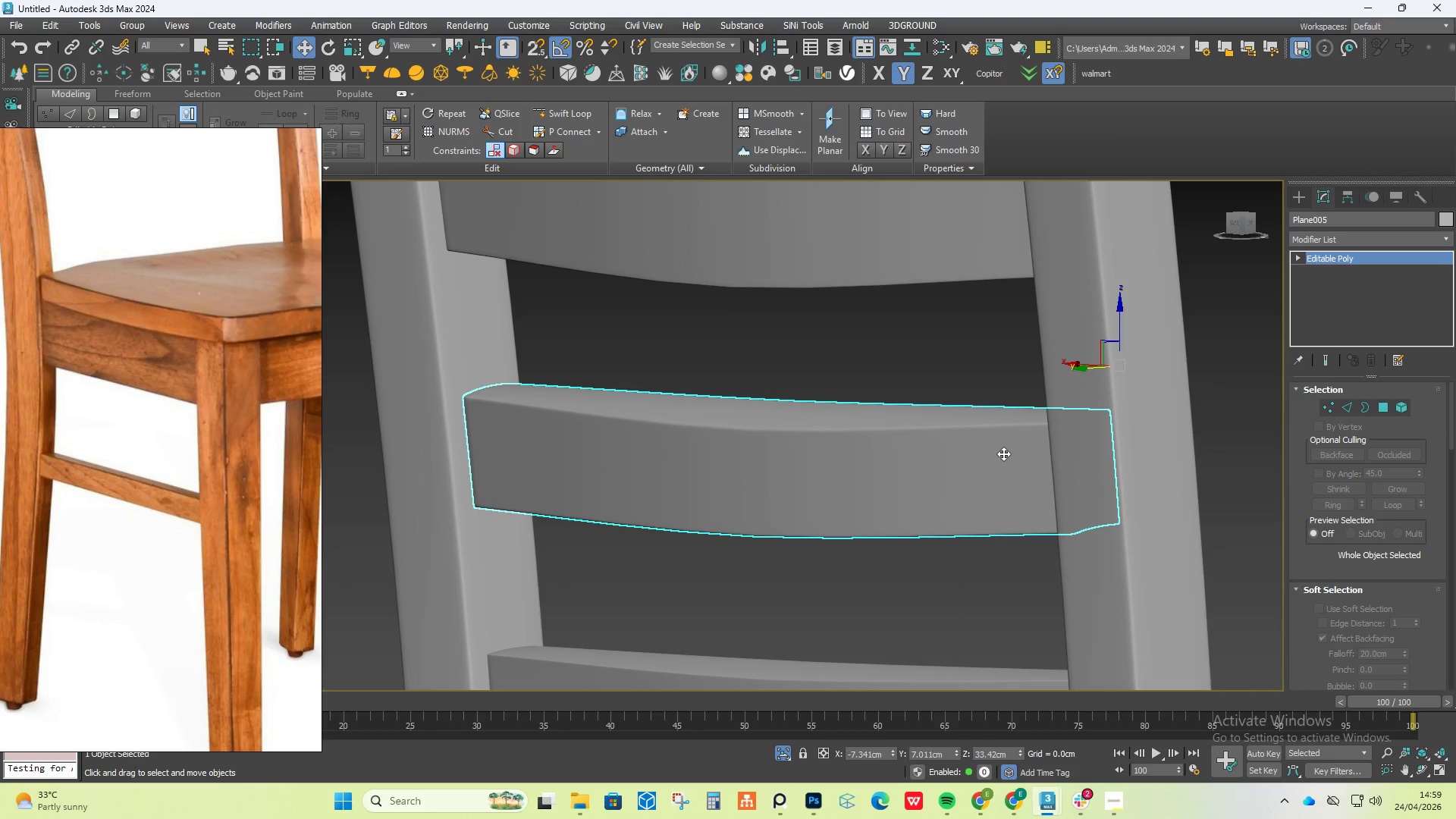 
scroll: coordinate [1046, 419], scroll_direction: up, amount: 5.0
 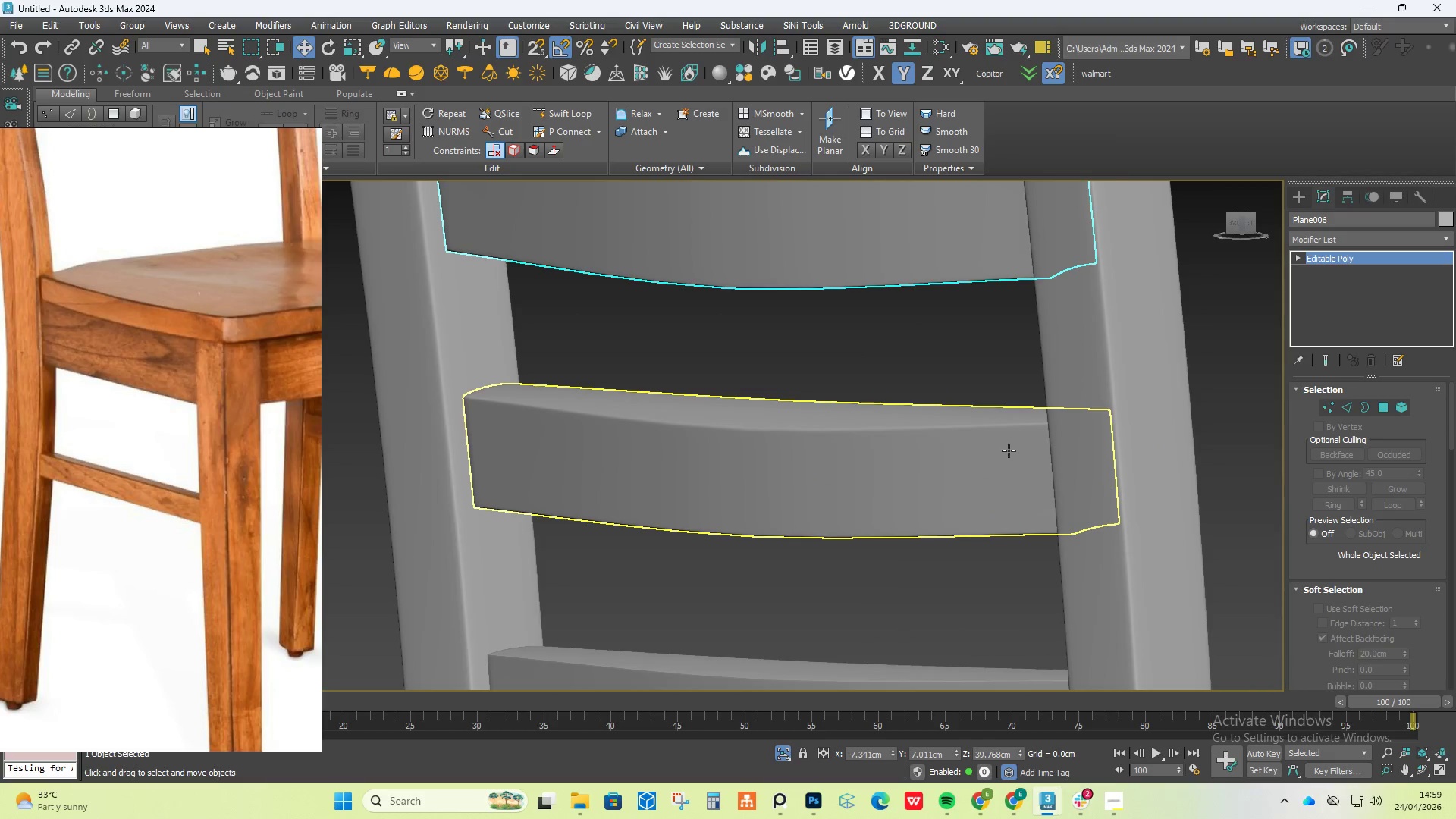 
key(Alt+AltLeft)
 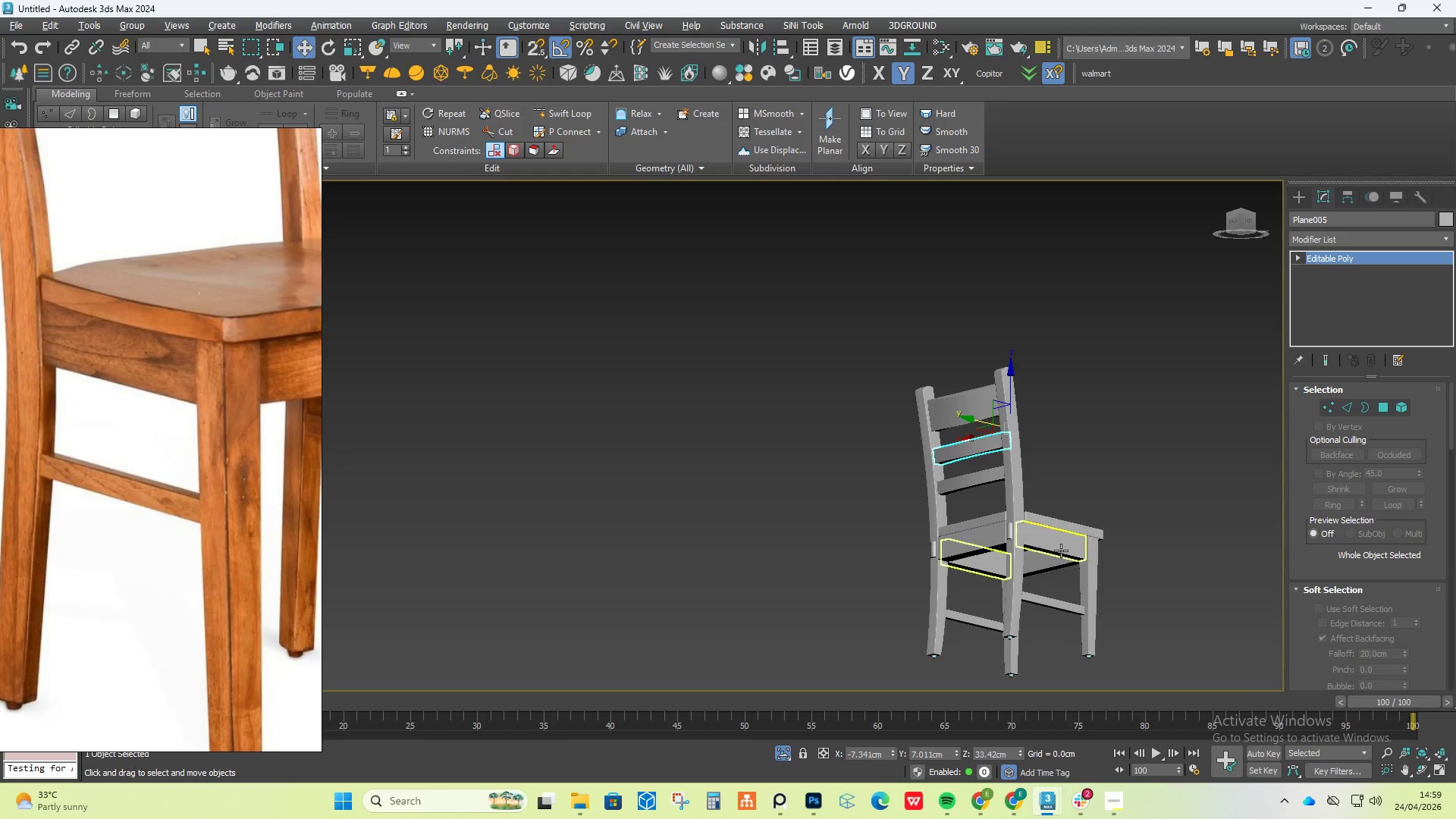 
scroll: coordinate [999, 444], scroll_direction: down, amount: 7.0
 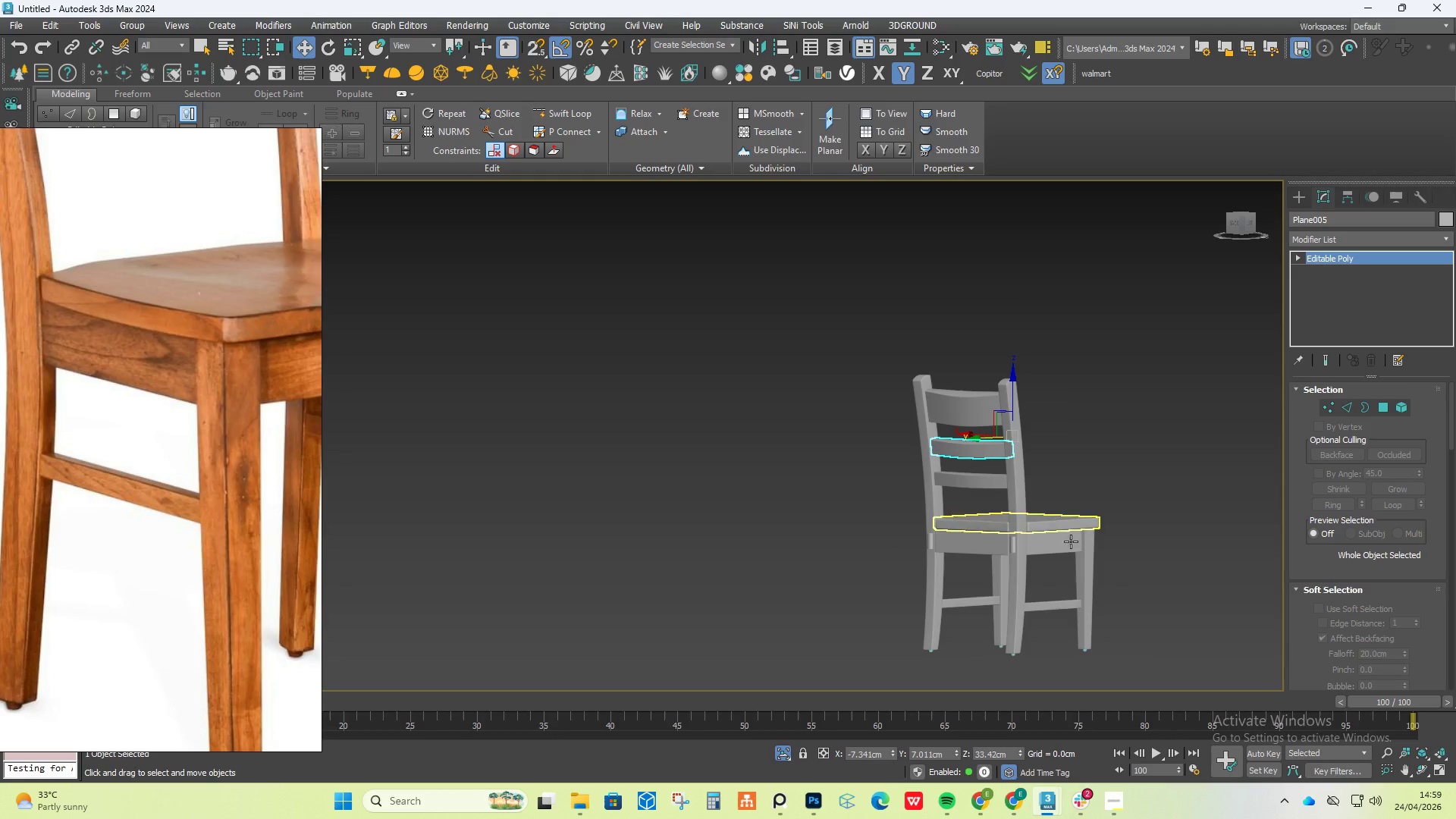 
scroll: coordinate [1050, 431], scroll_direction: up, amount: 13.0
 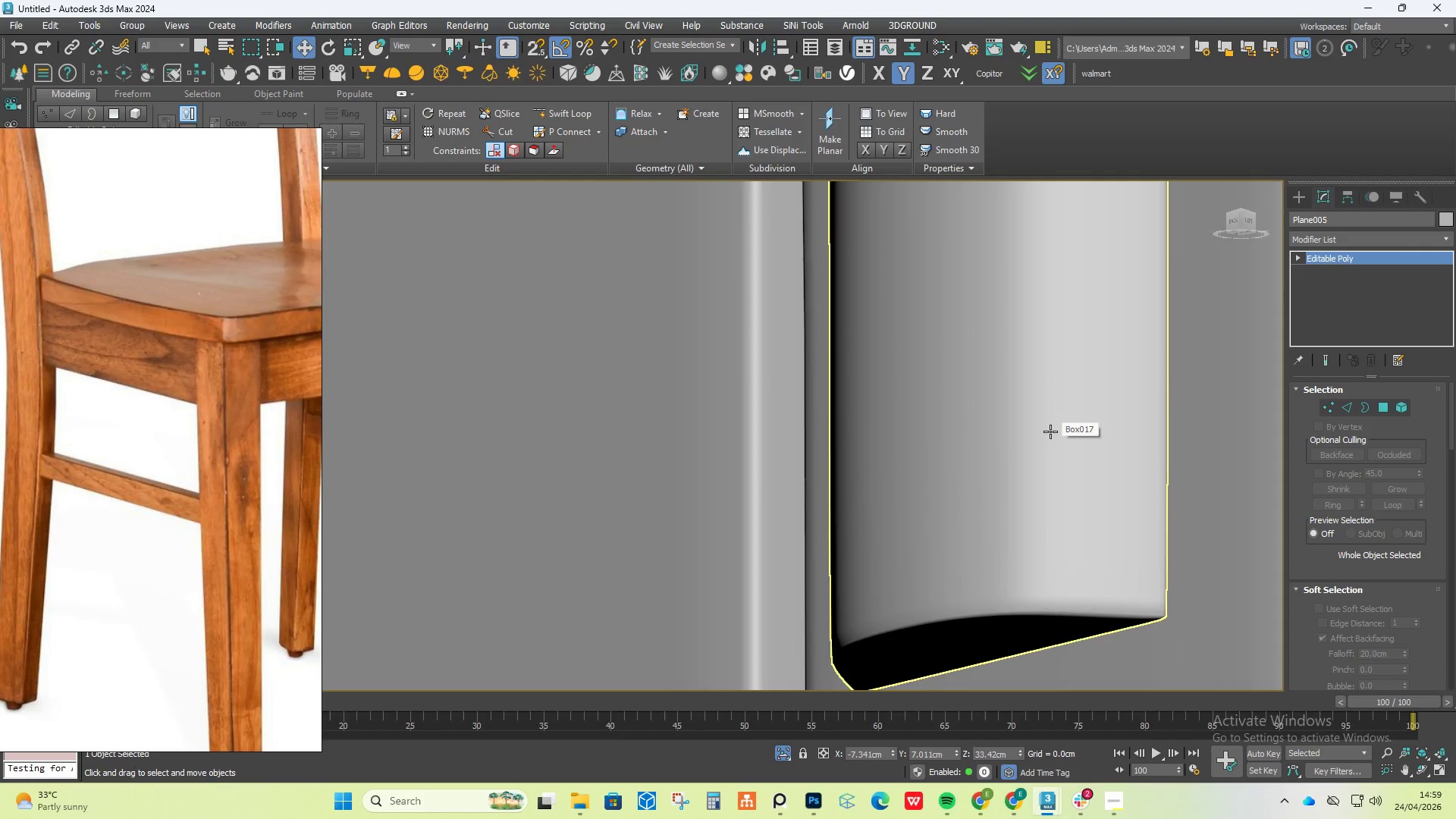 
hold_key(key=AltLeft, duration=1.02)
 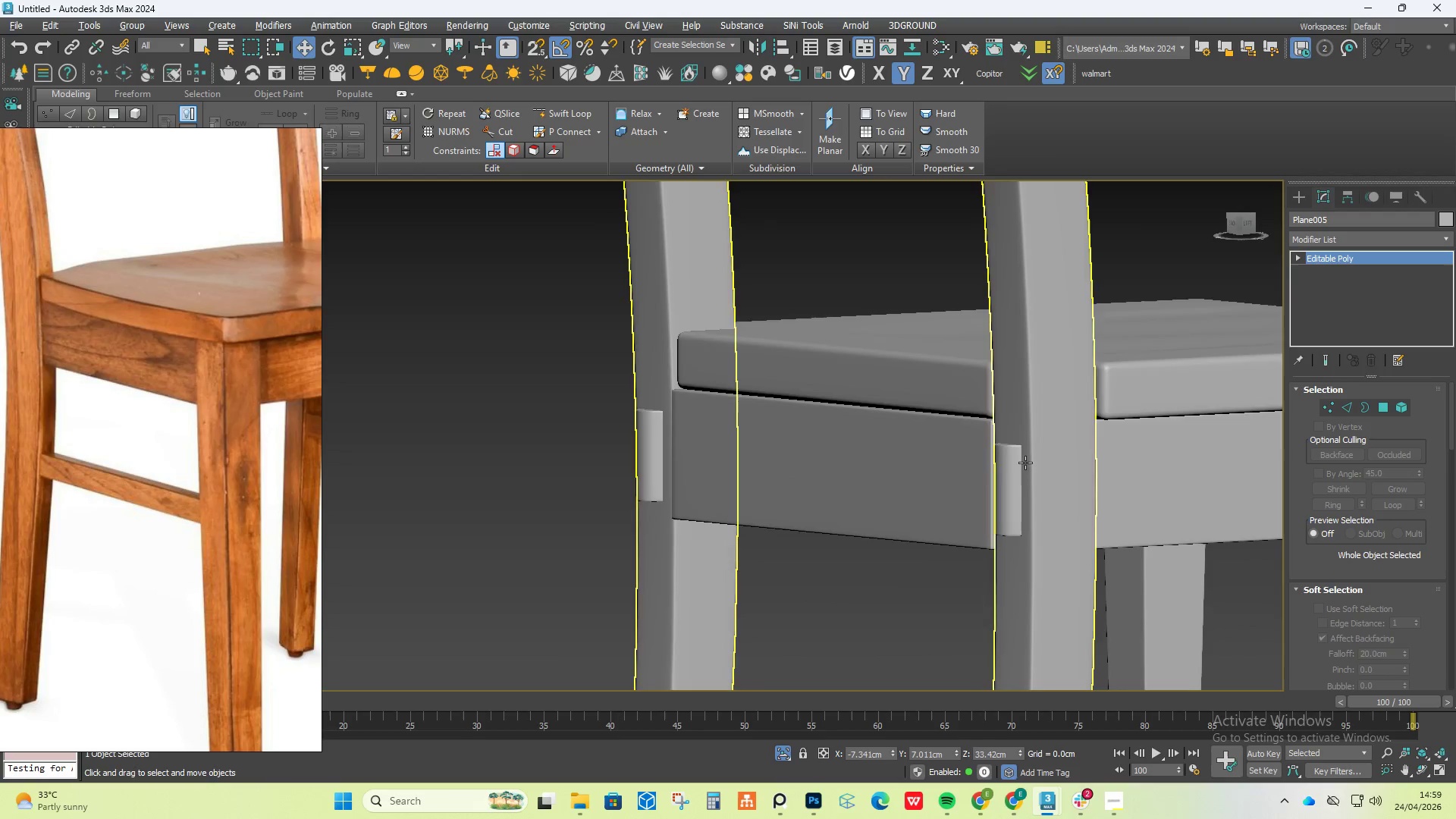 
scroll: coordinate [963, 435], scroll_direction: down, amount: 13.0
 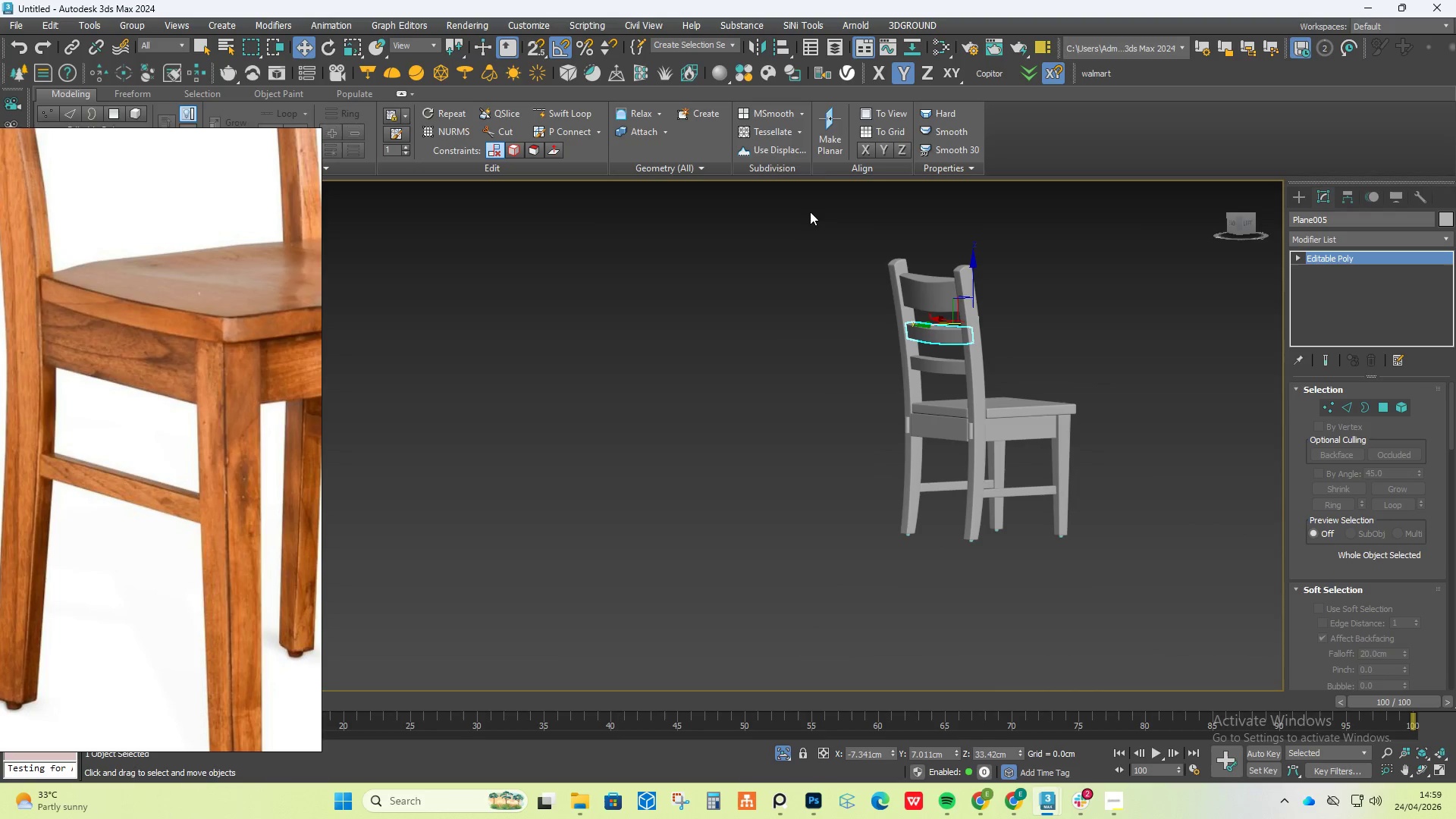 
left_click_drag(start_coordinate=[817, 212], to_coordinate=[1236, 645])
 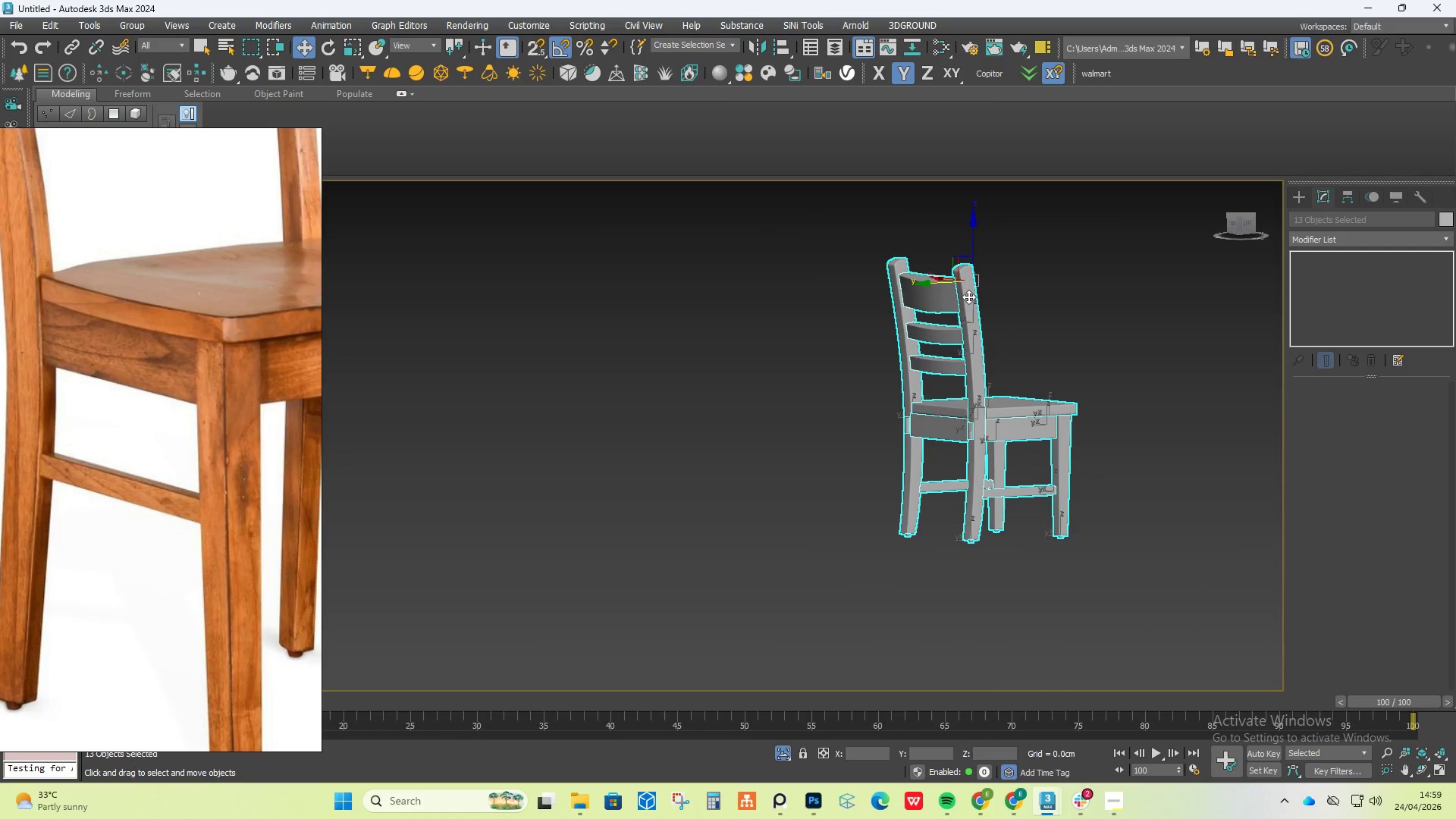 
scroll: coordinate [320, 262], scroll_direction: down, amount: 4.0
 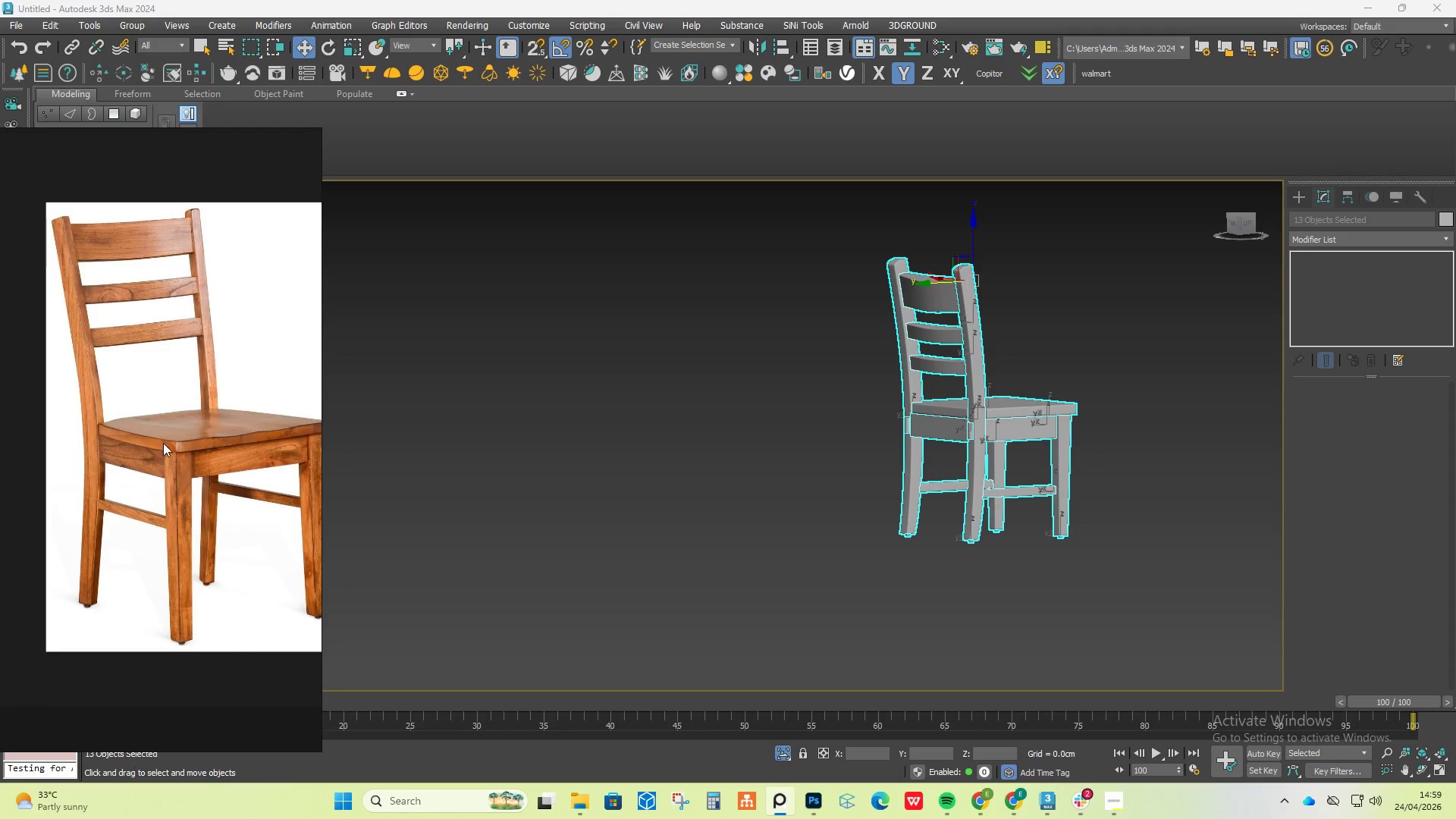 
scroll: coordinate [971, 291], scroll_direction: up, amount: 4.0
 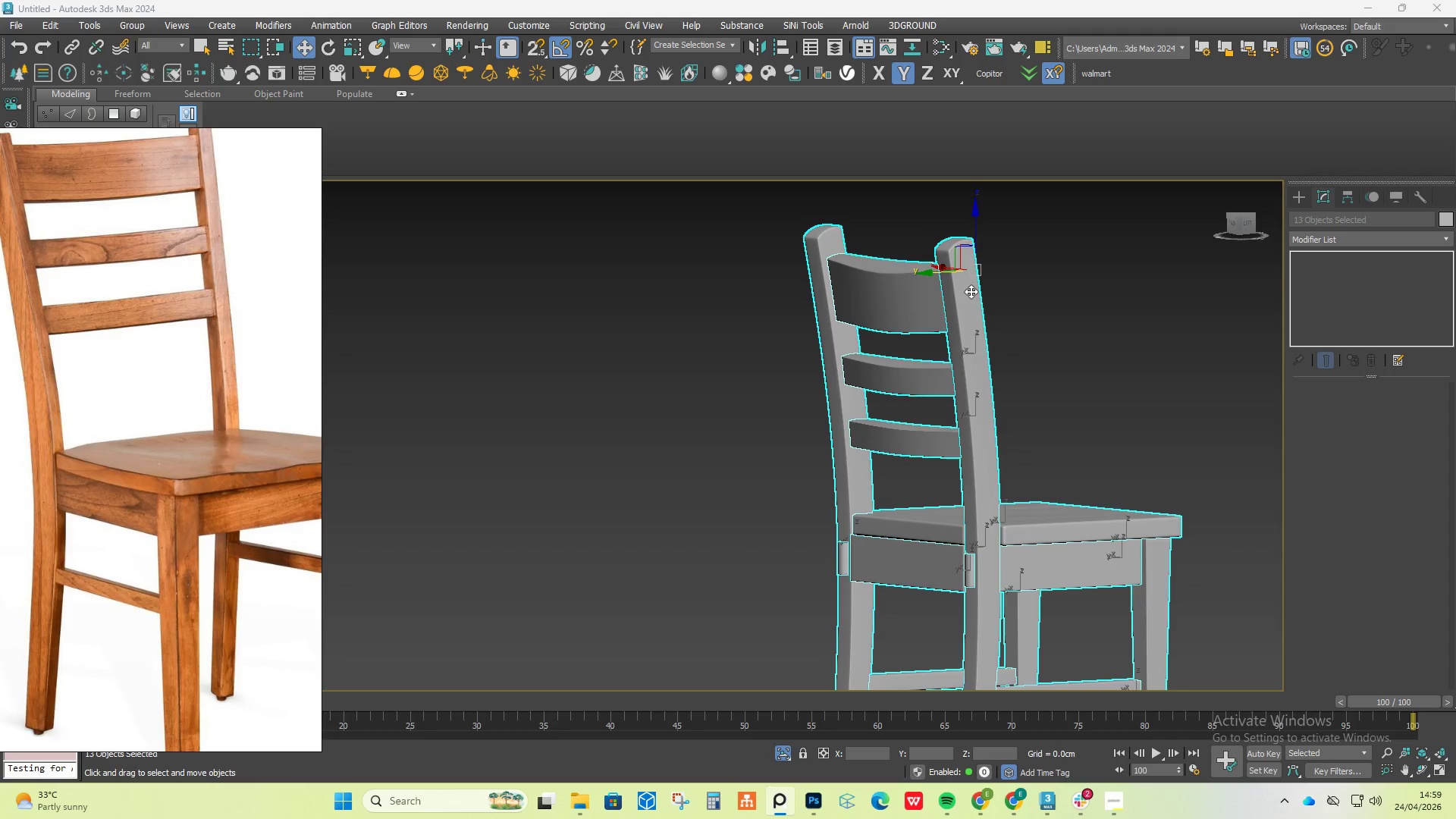 
left_click([971, 291])
 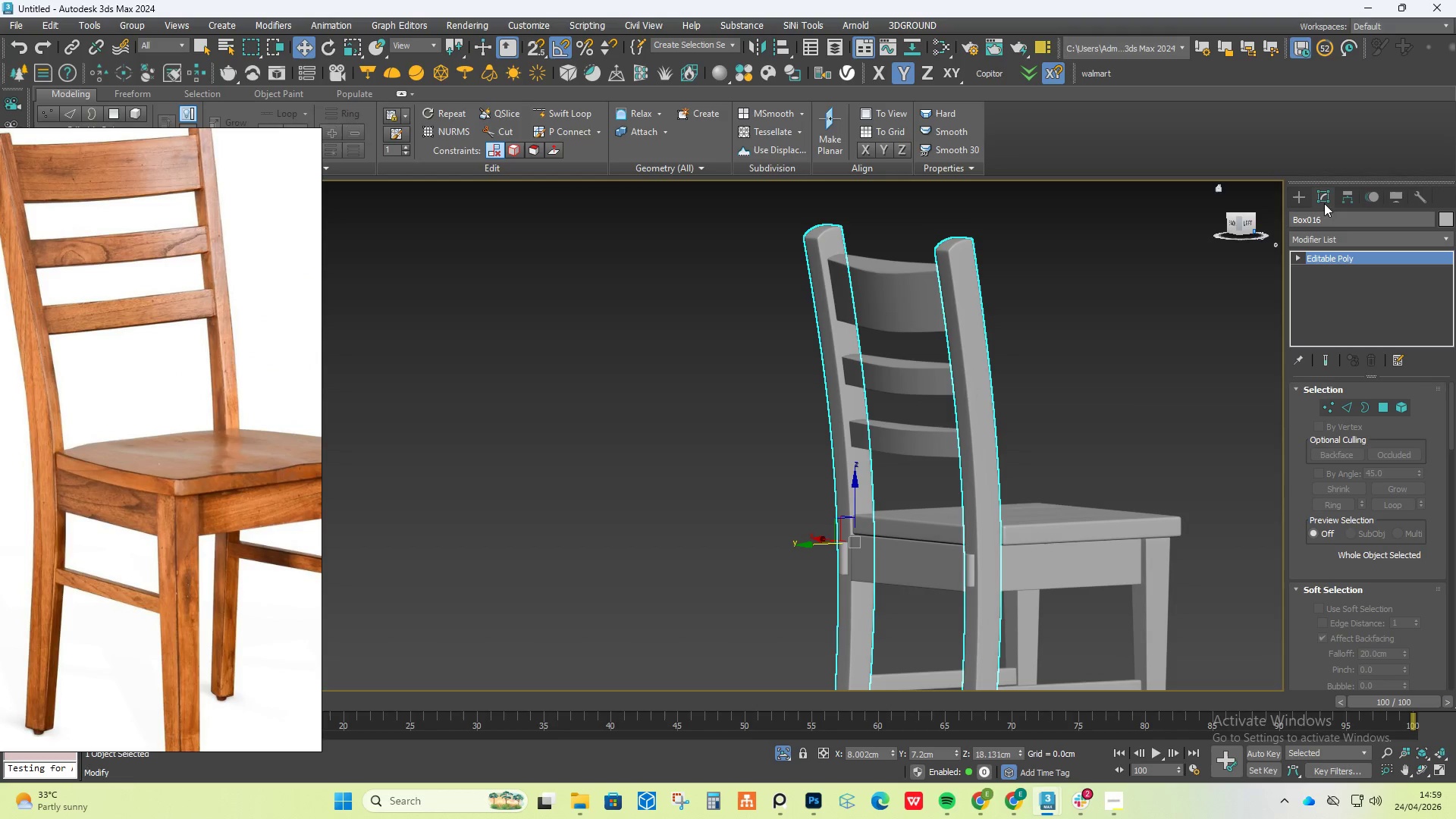 
scroll: coordinate [1333, 576], scroll_direction: down, amount: 21.0
 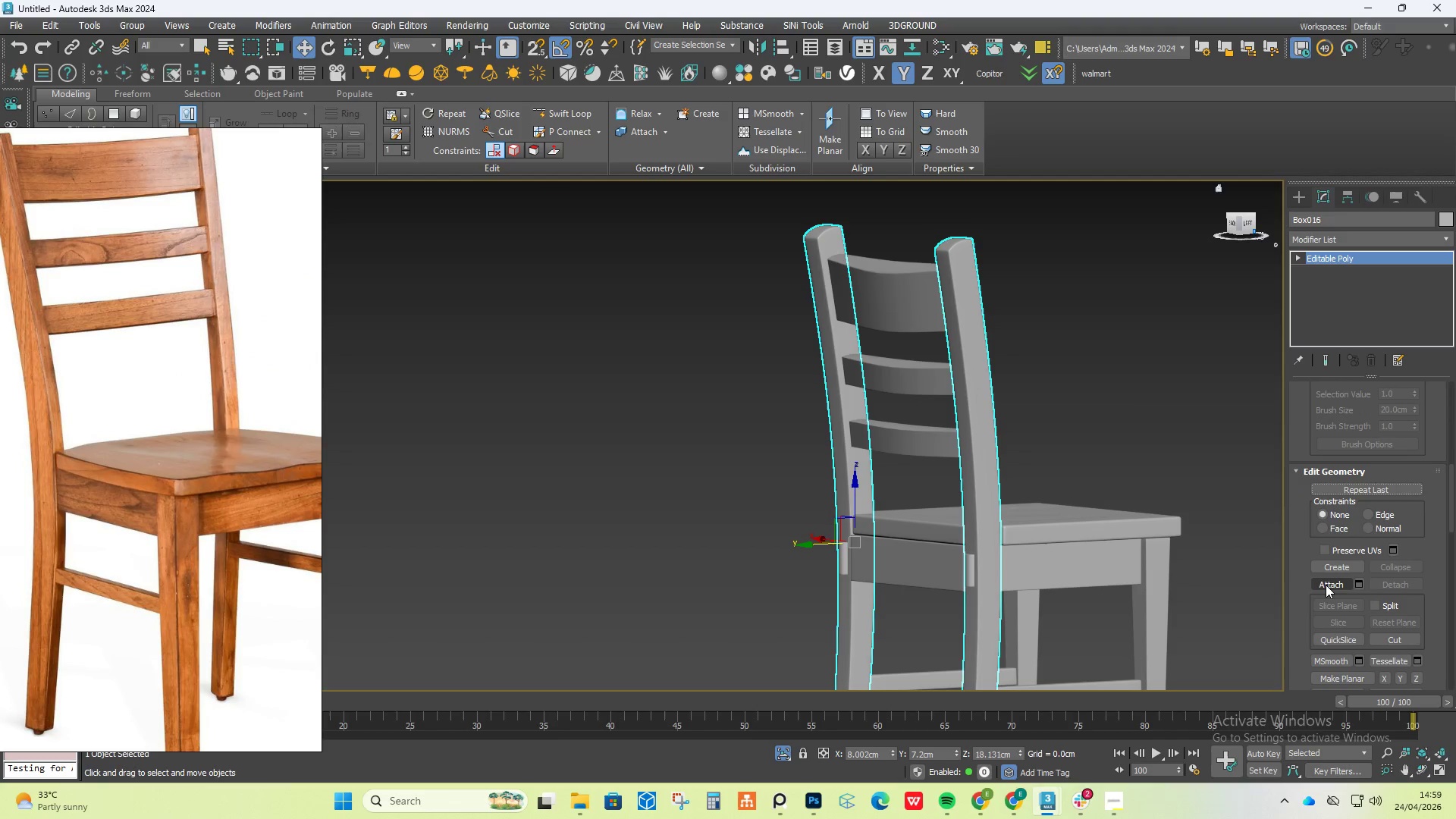 
left_click([1326, 584])
 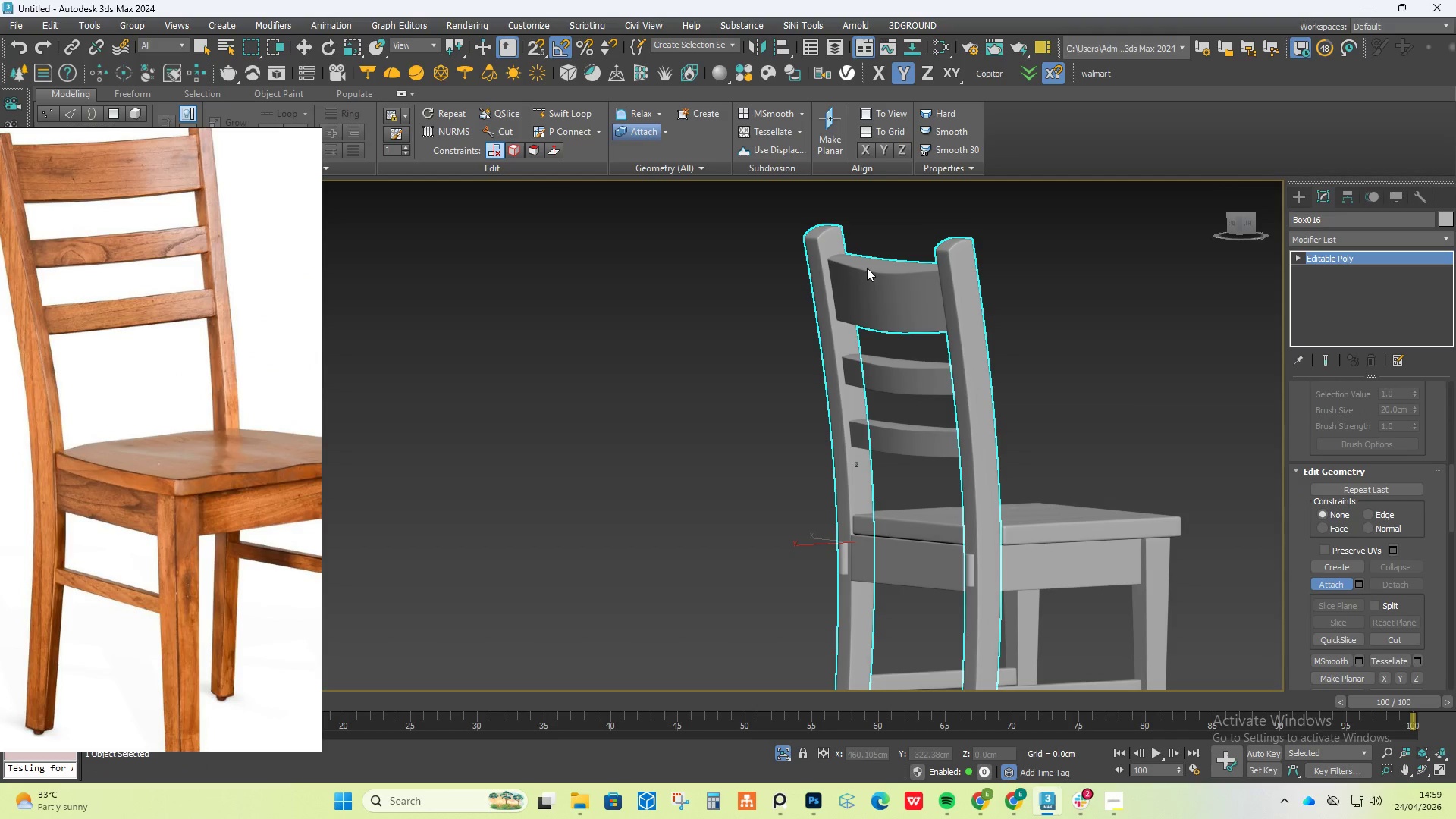 
left_click([899, 366])
 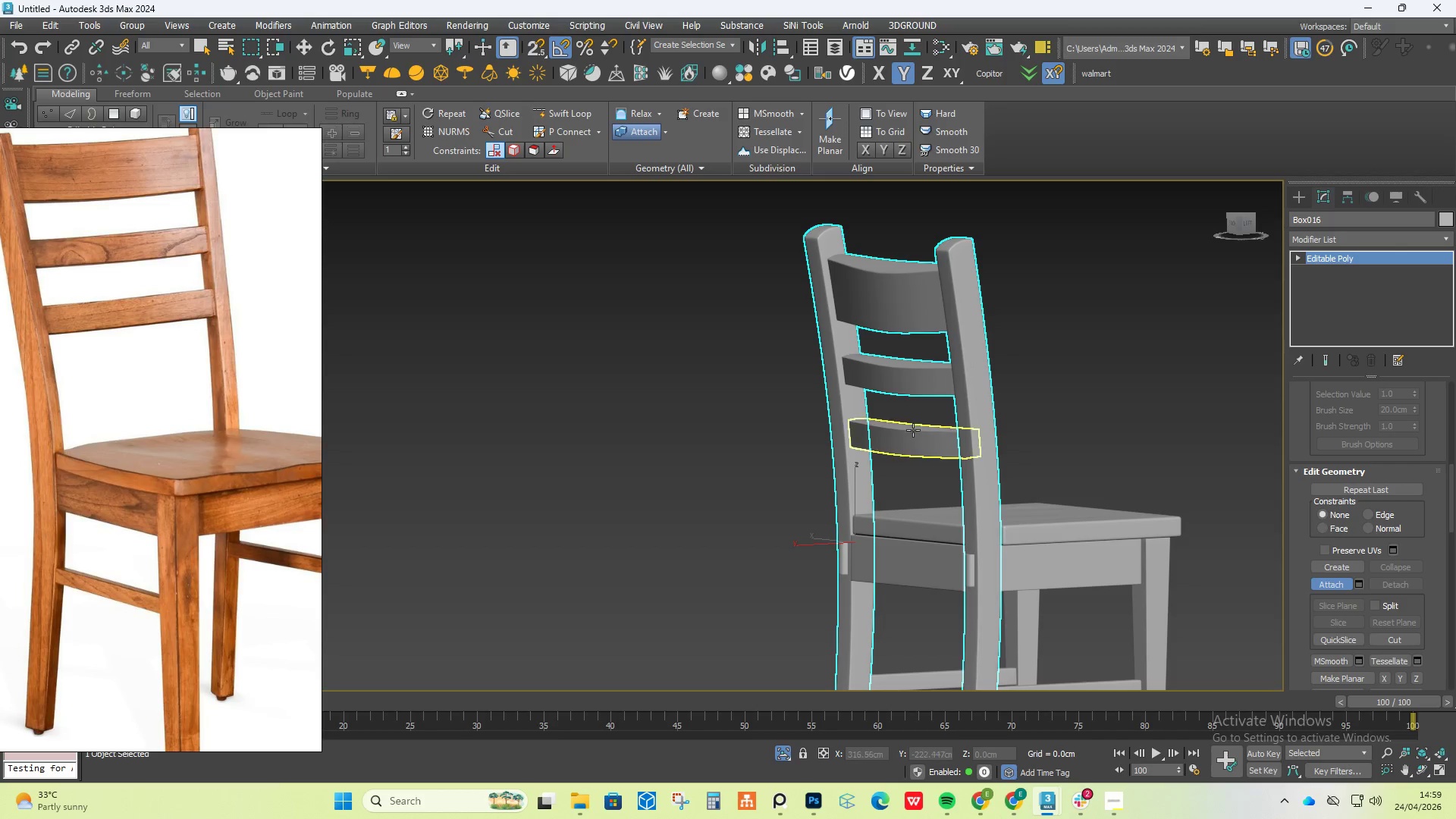 
left_click([915, 432])
 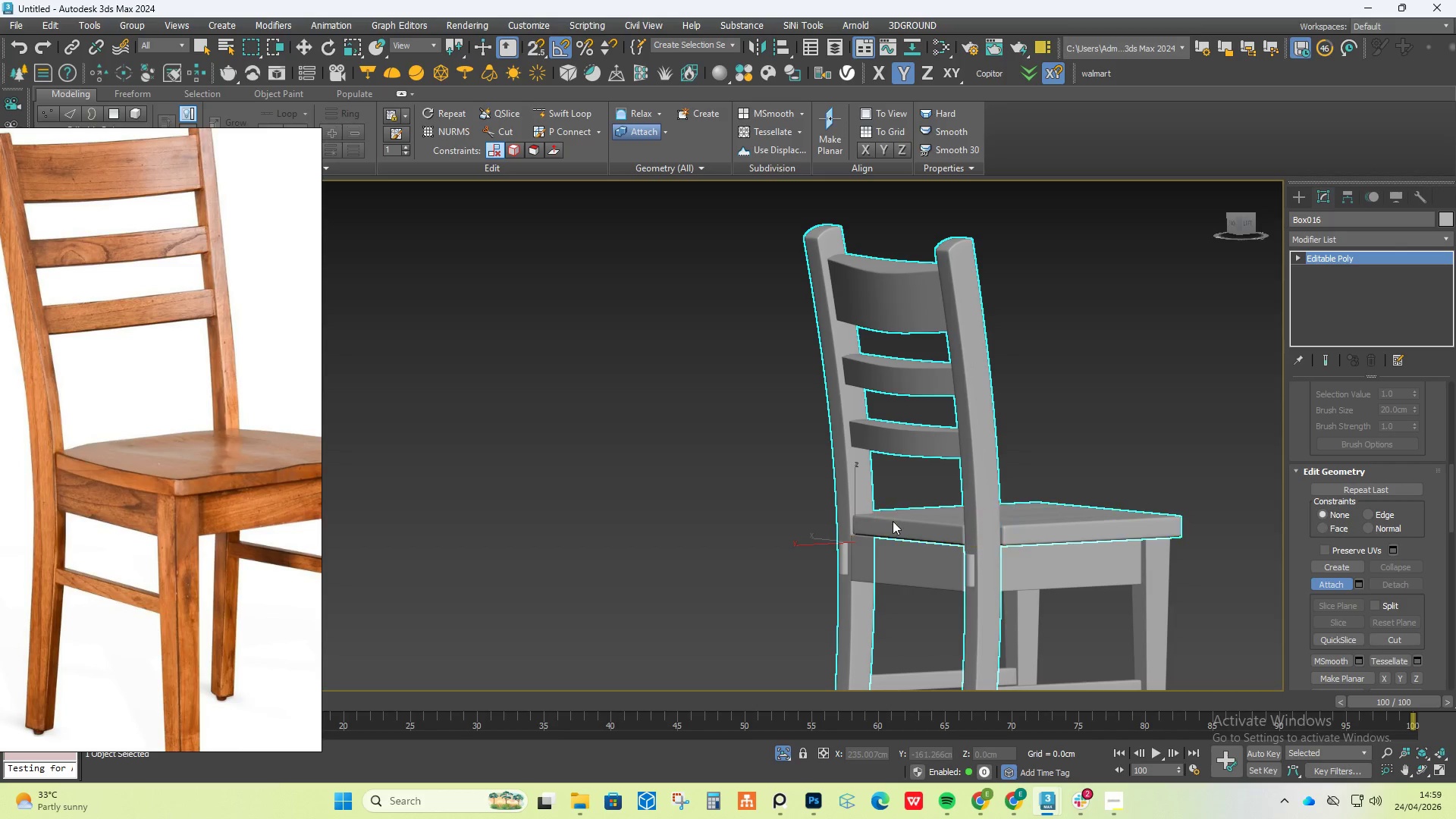 
double_click([888, 554])
 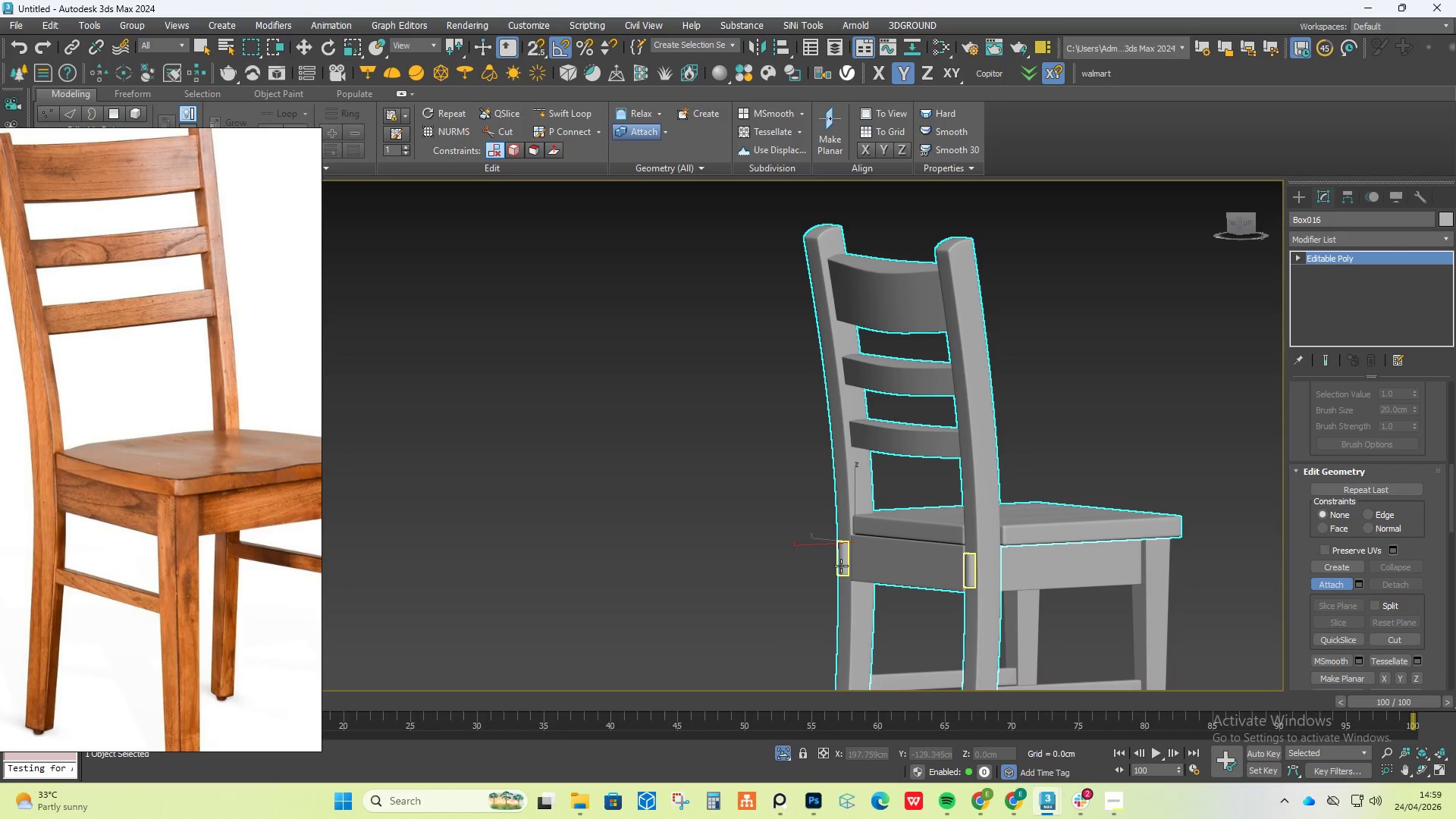 
left_click([841, 566])
 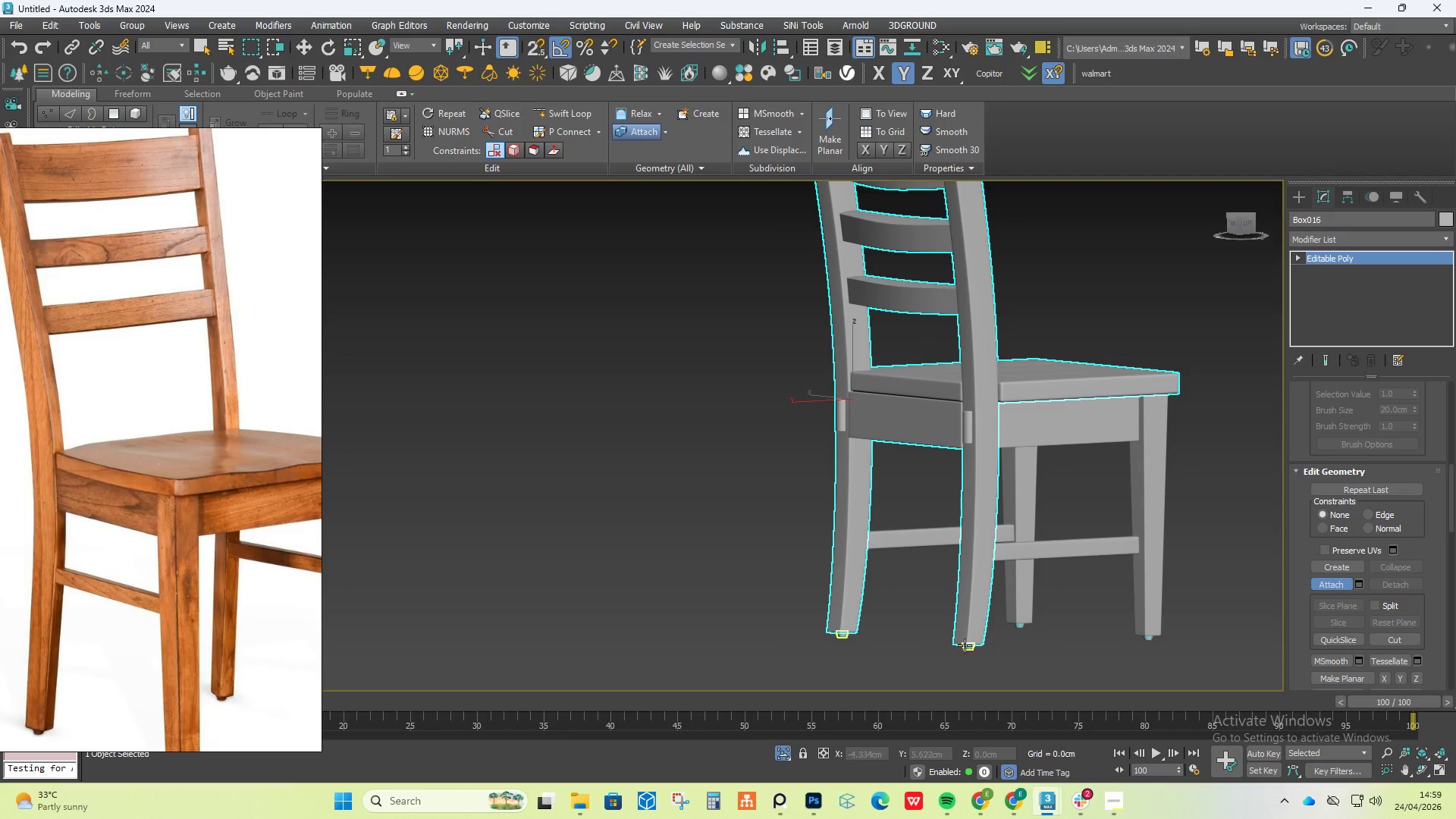 
scroll: coordinate [955, 659], scroll_direction: up, amount: 5.0
 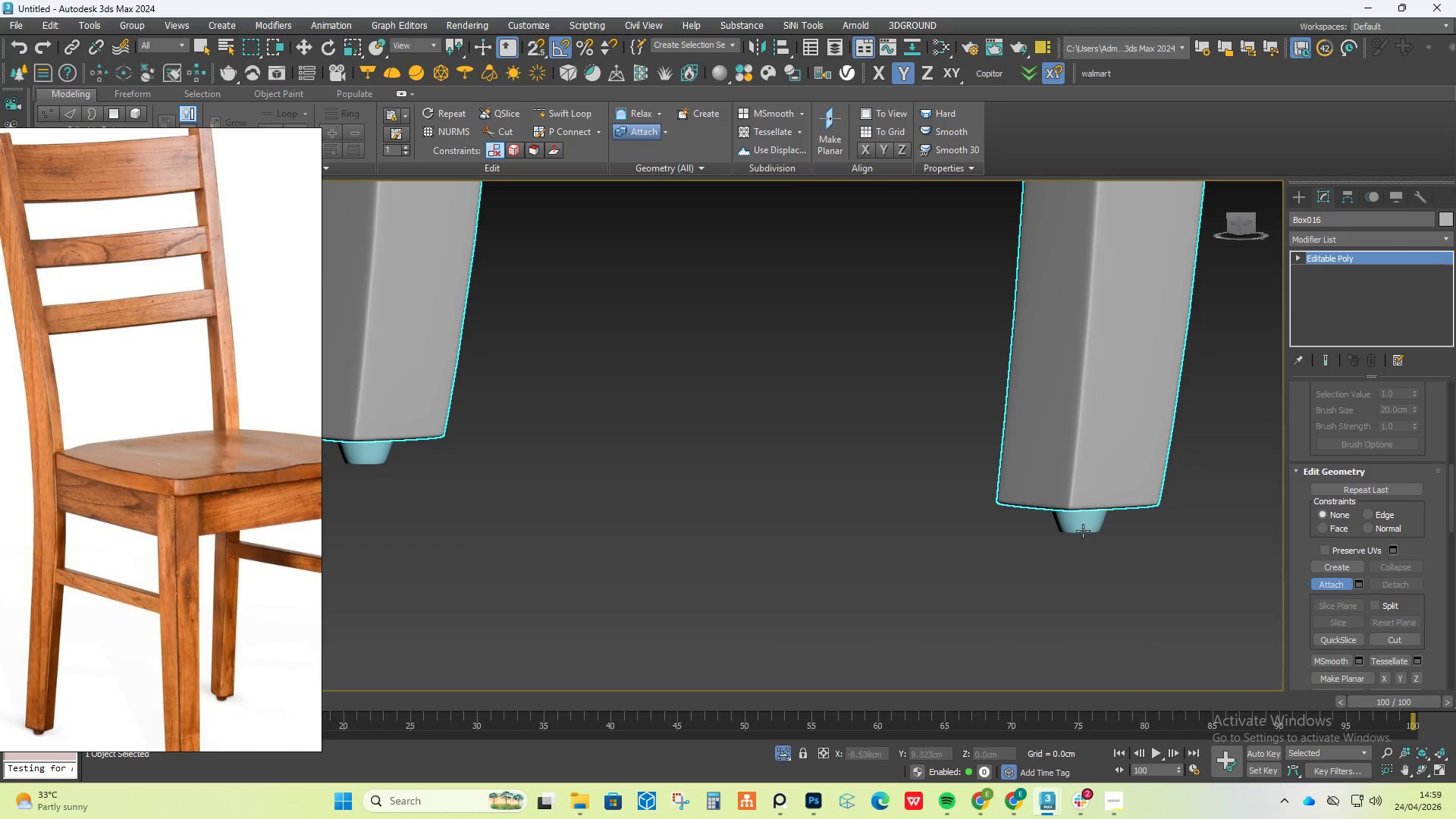 
left_click([1093, 522])
 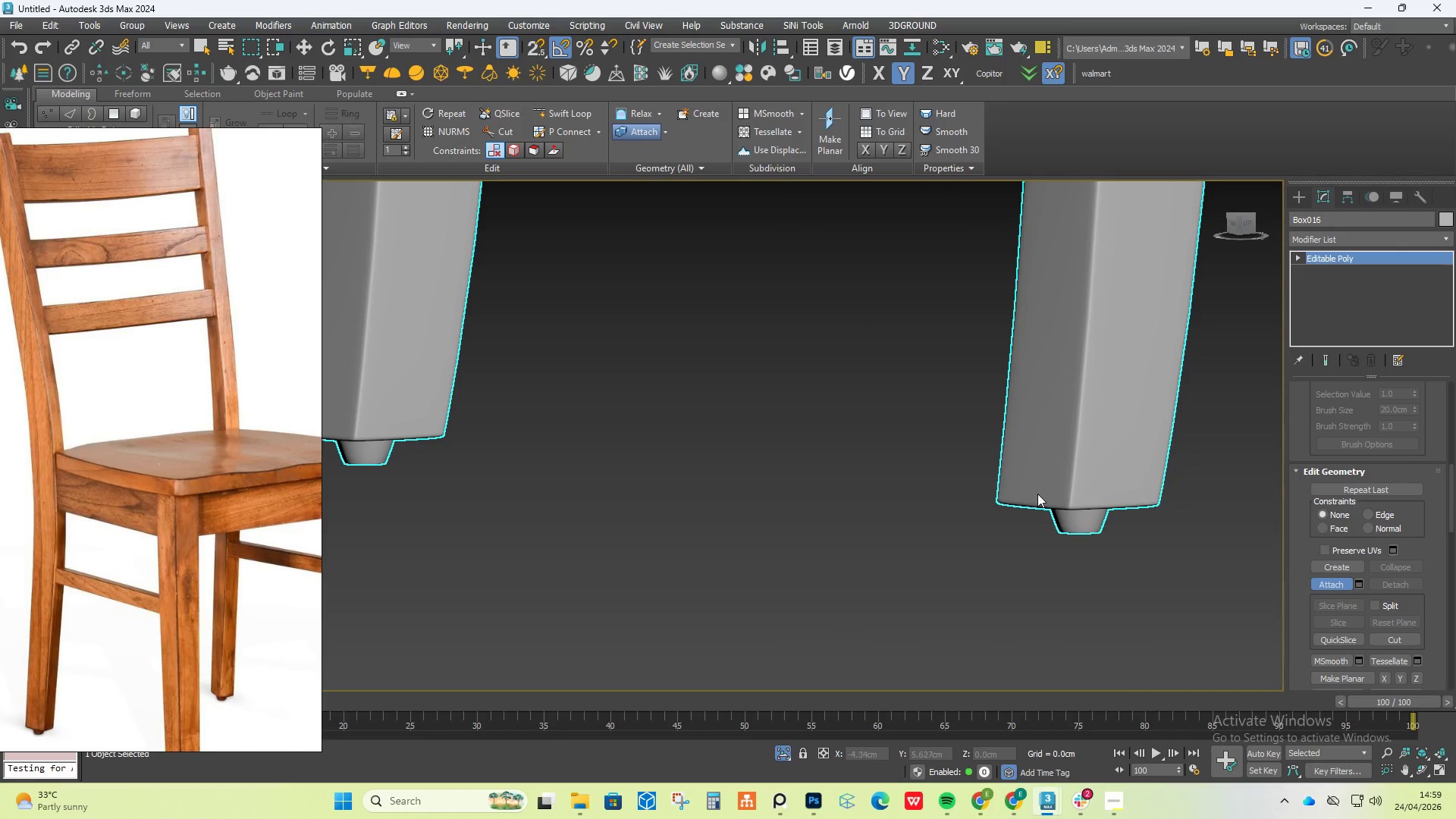 
scroll: coordinate [1059, 442], scroll_direction: down, amount: 3.0
 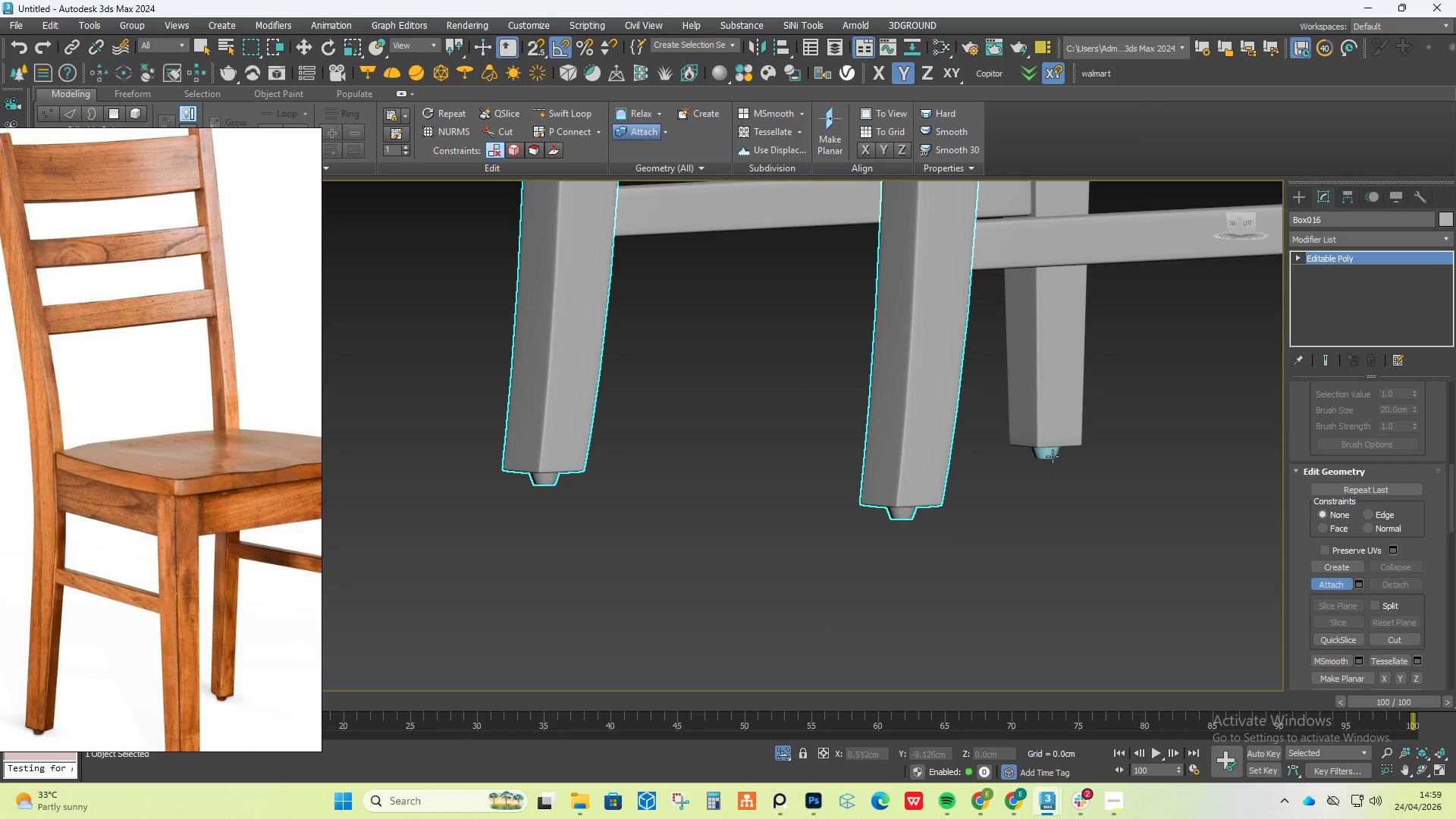 
left_click([1052, 454])
 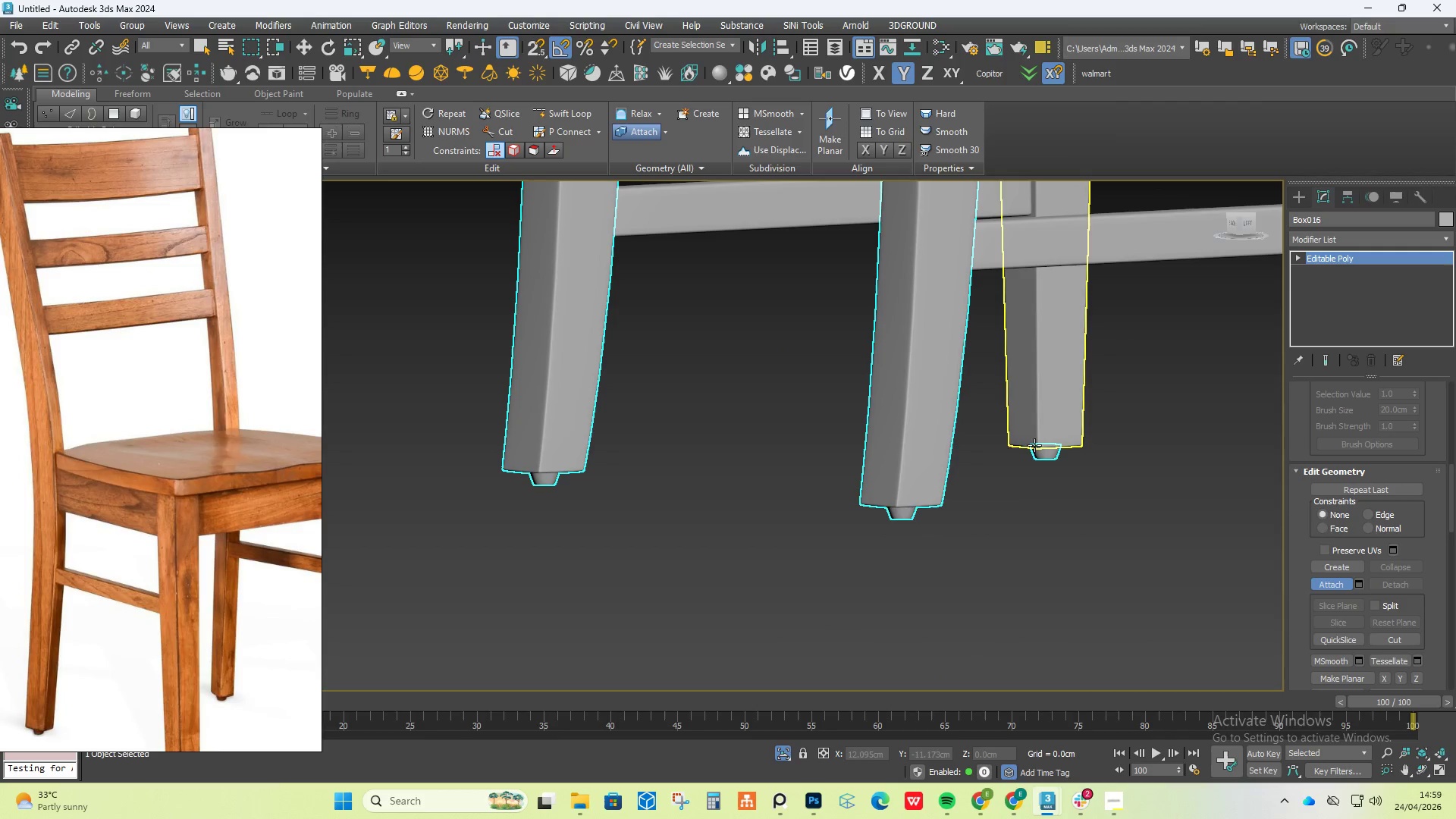 
scroll: coordinate [982, 429], scroll_direction: down, amount: 3.0
 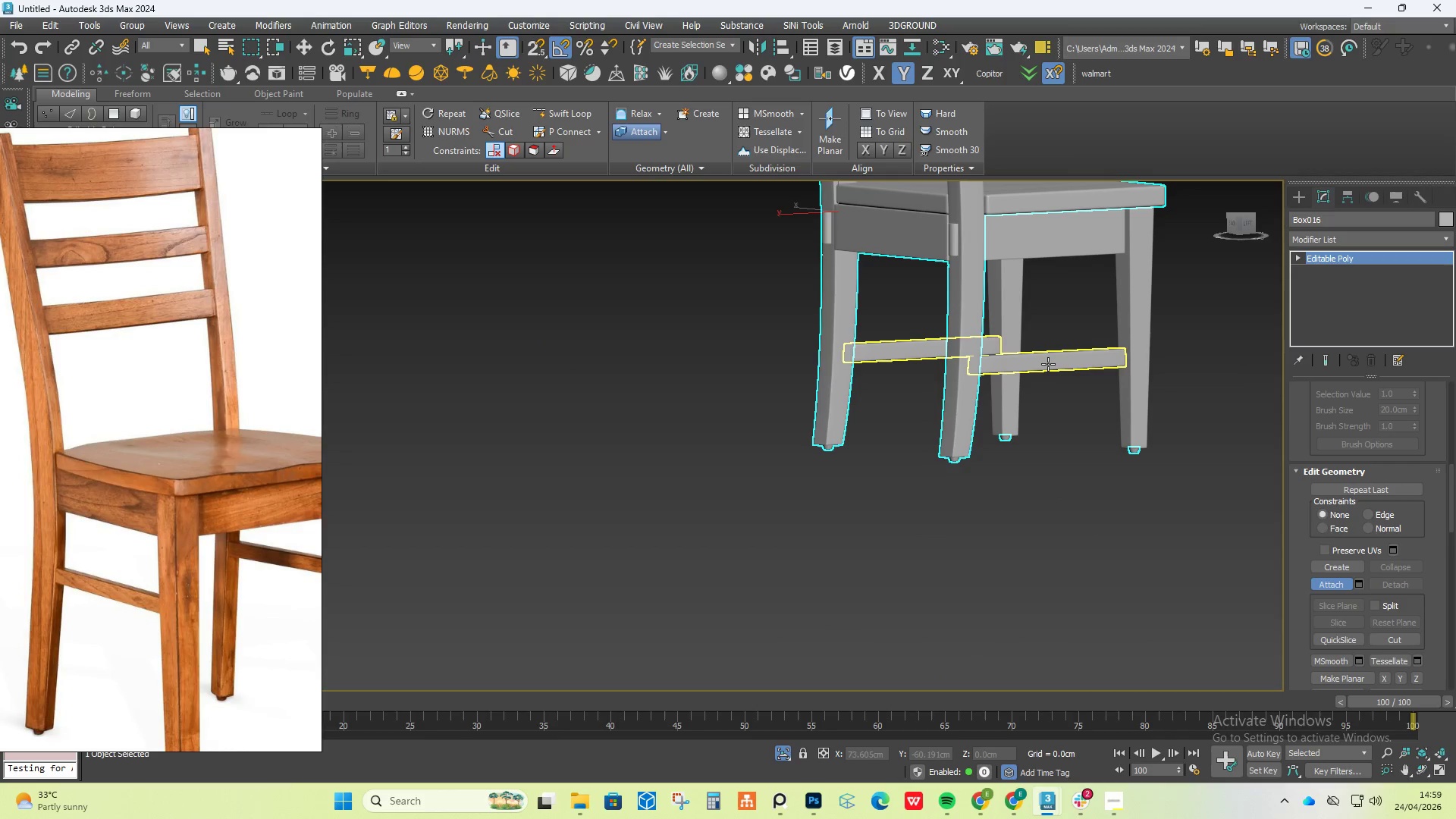 
left_click([1050, 362])
 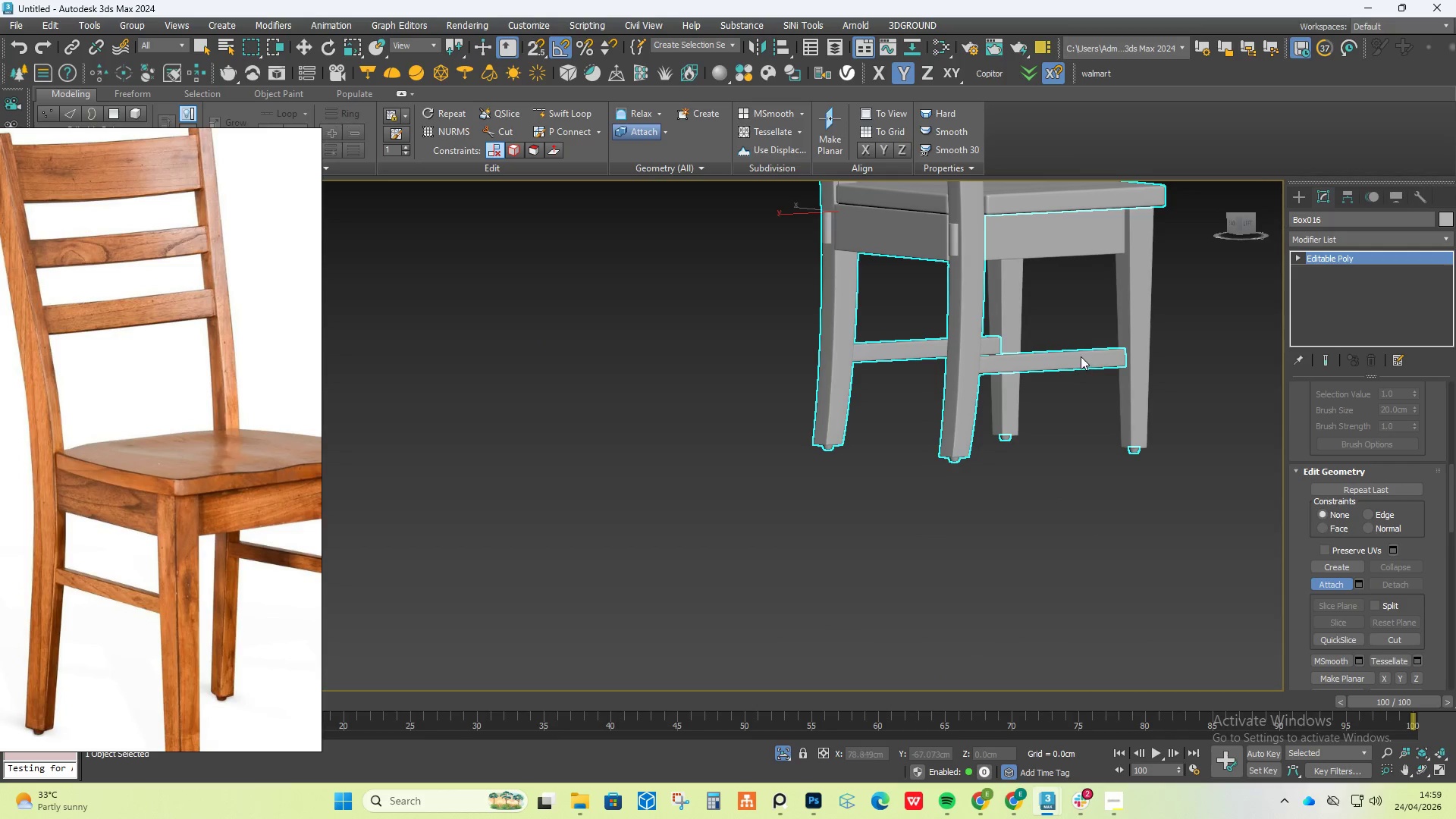 
scroll: coordinate [1128, 351], scroll_direction: up, amount: 4.0
 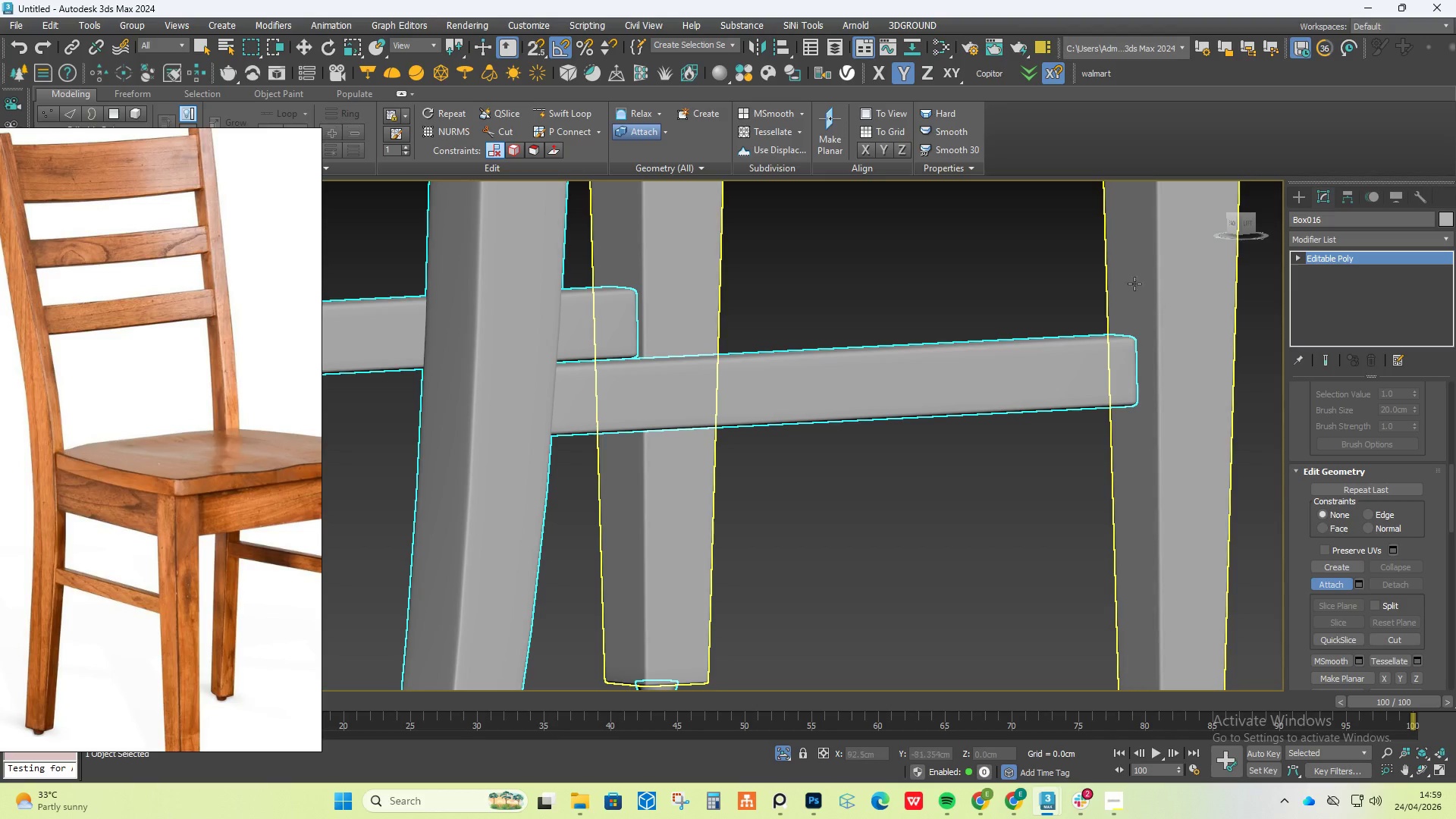 
scroll: coordinate [886, 428], scroll_direction: down, amount: 3.0
 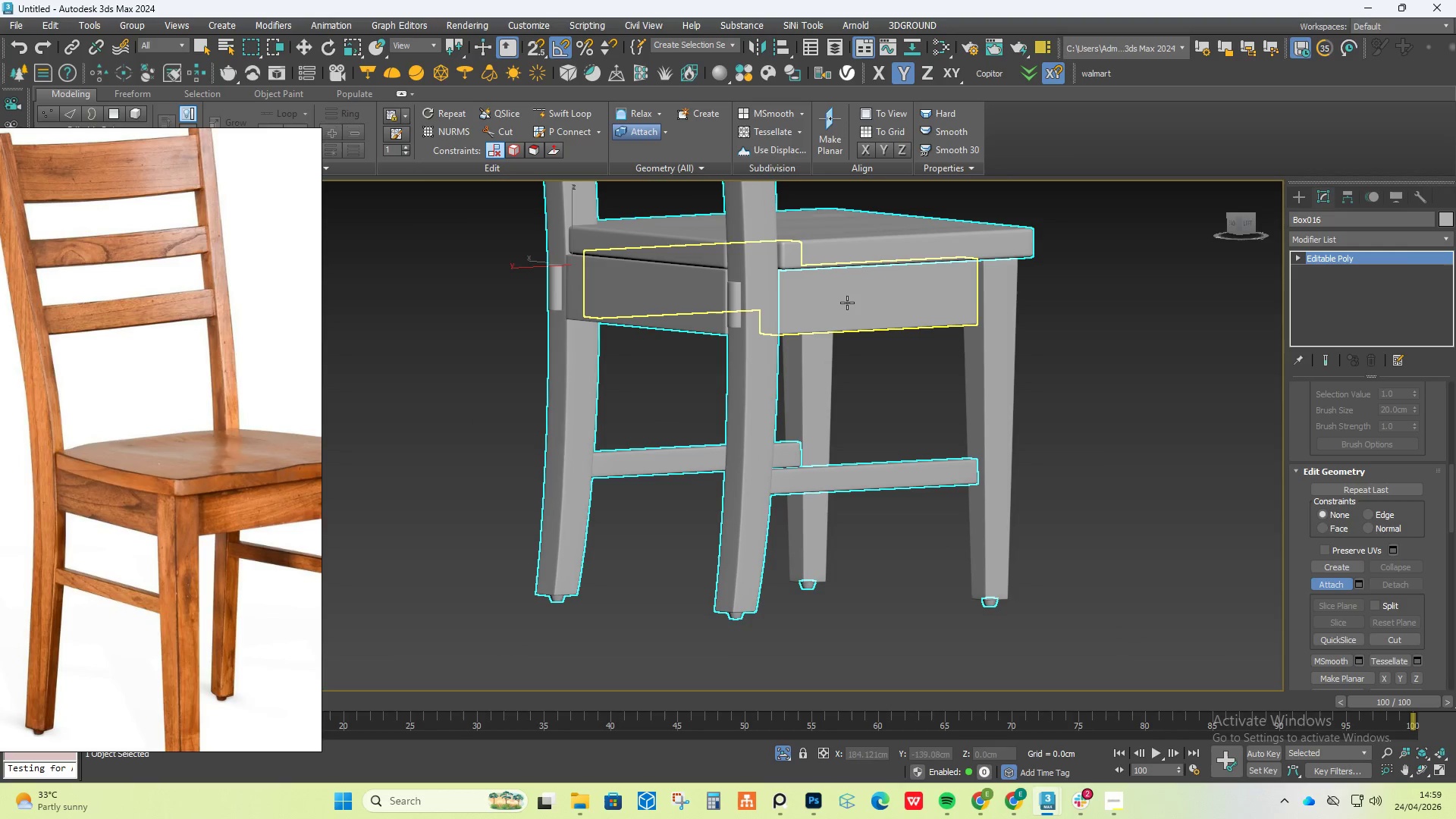 
left_click([851, 294])
 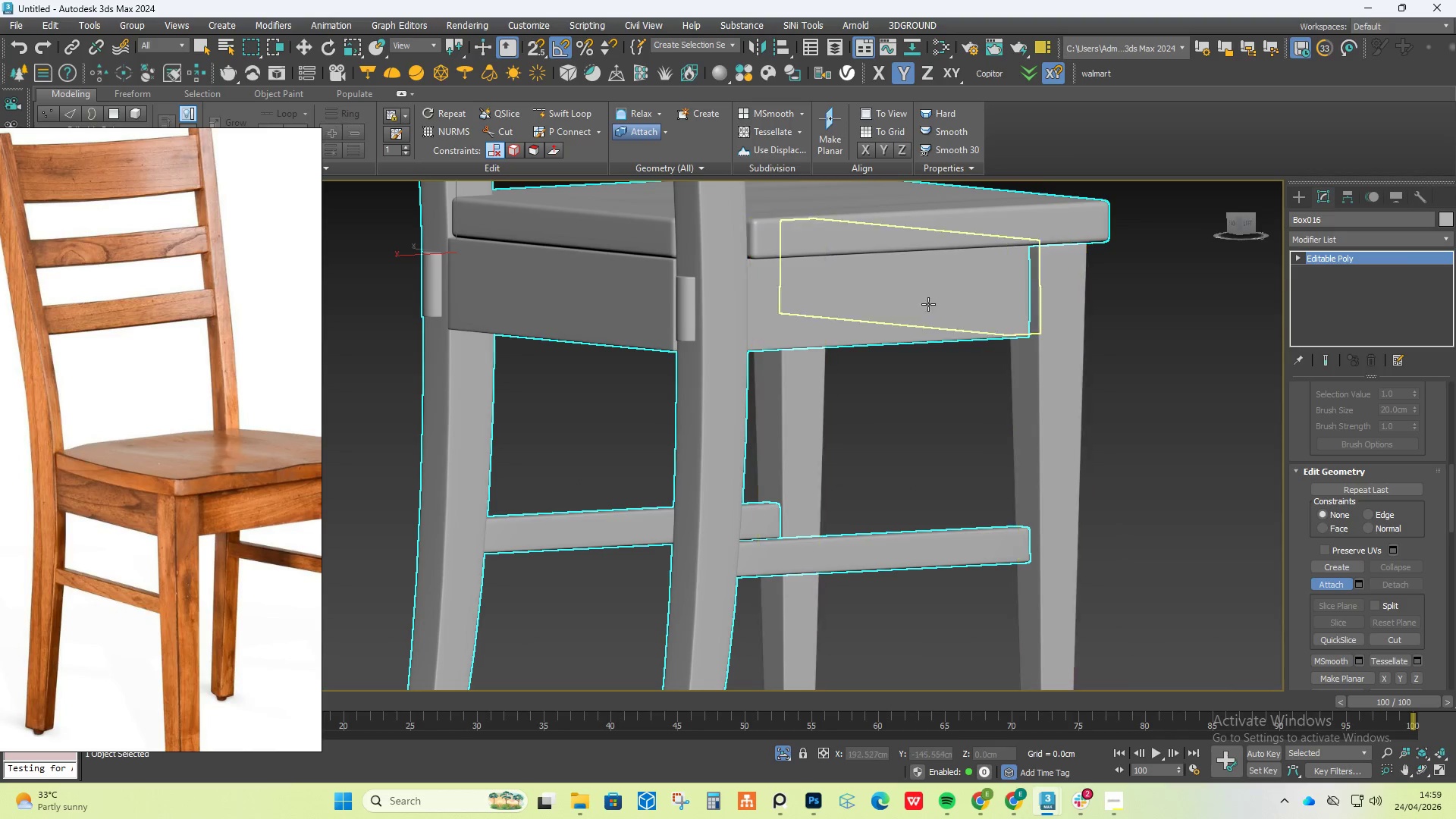 
scroll: coordinate [851, 294], scroll_direction: up, amount: 1.0
 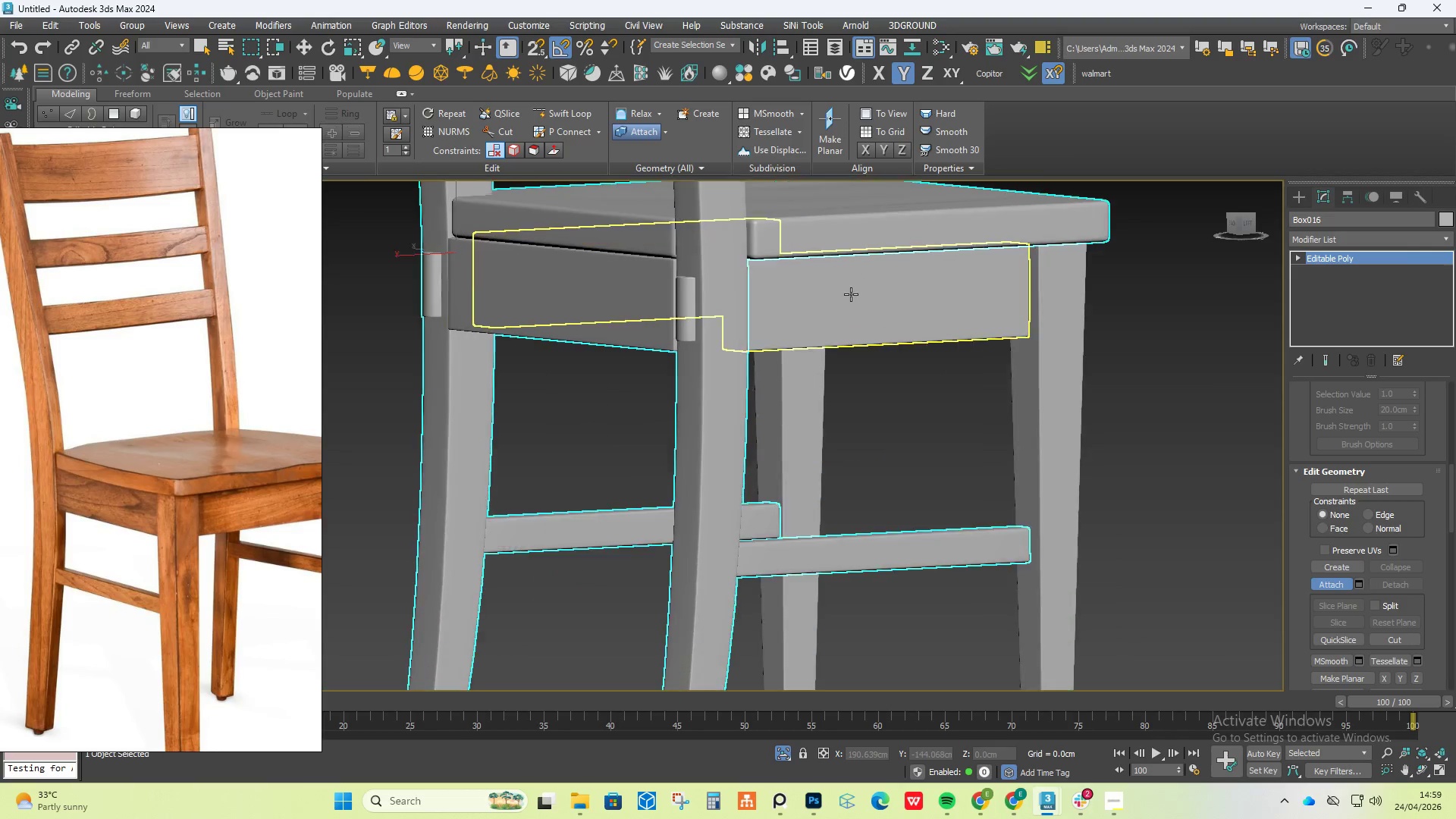 
left_click([1054, 322])
 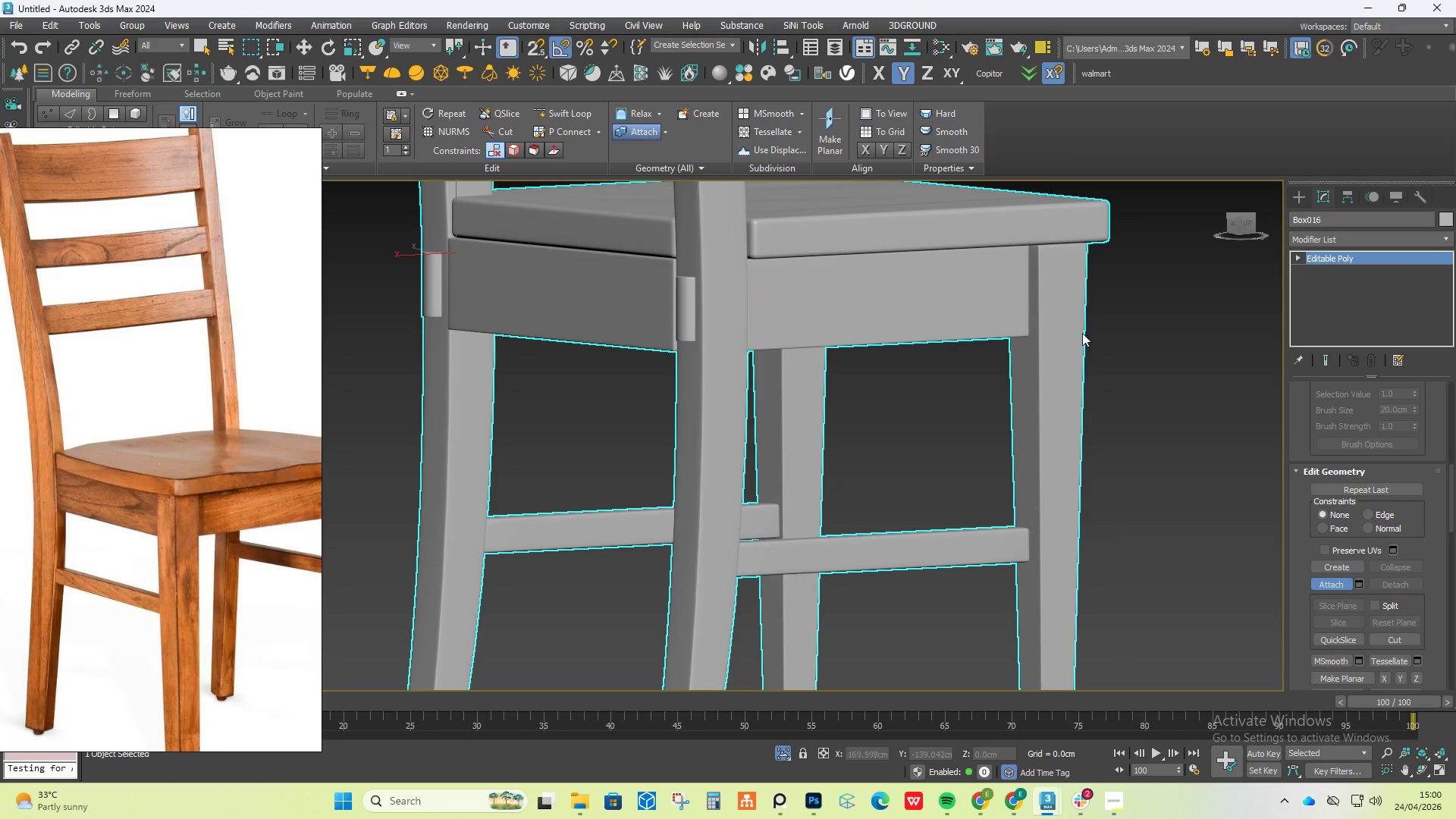 
hold_key(key=AltLeft, duration=2.8)
 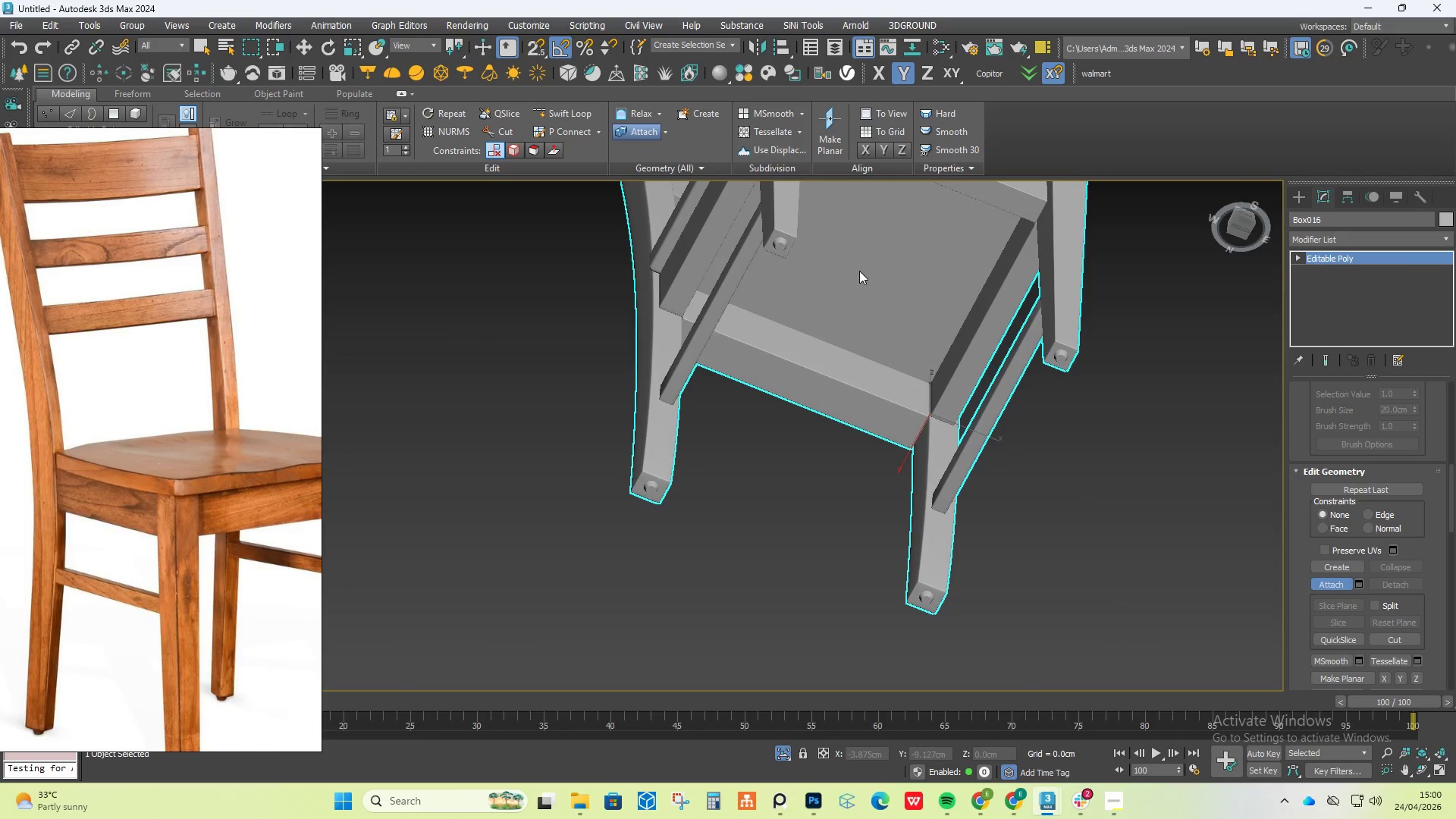 
scroll: coordinate [1140, 347], scroll_direction: down, amount: 1.0
 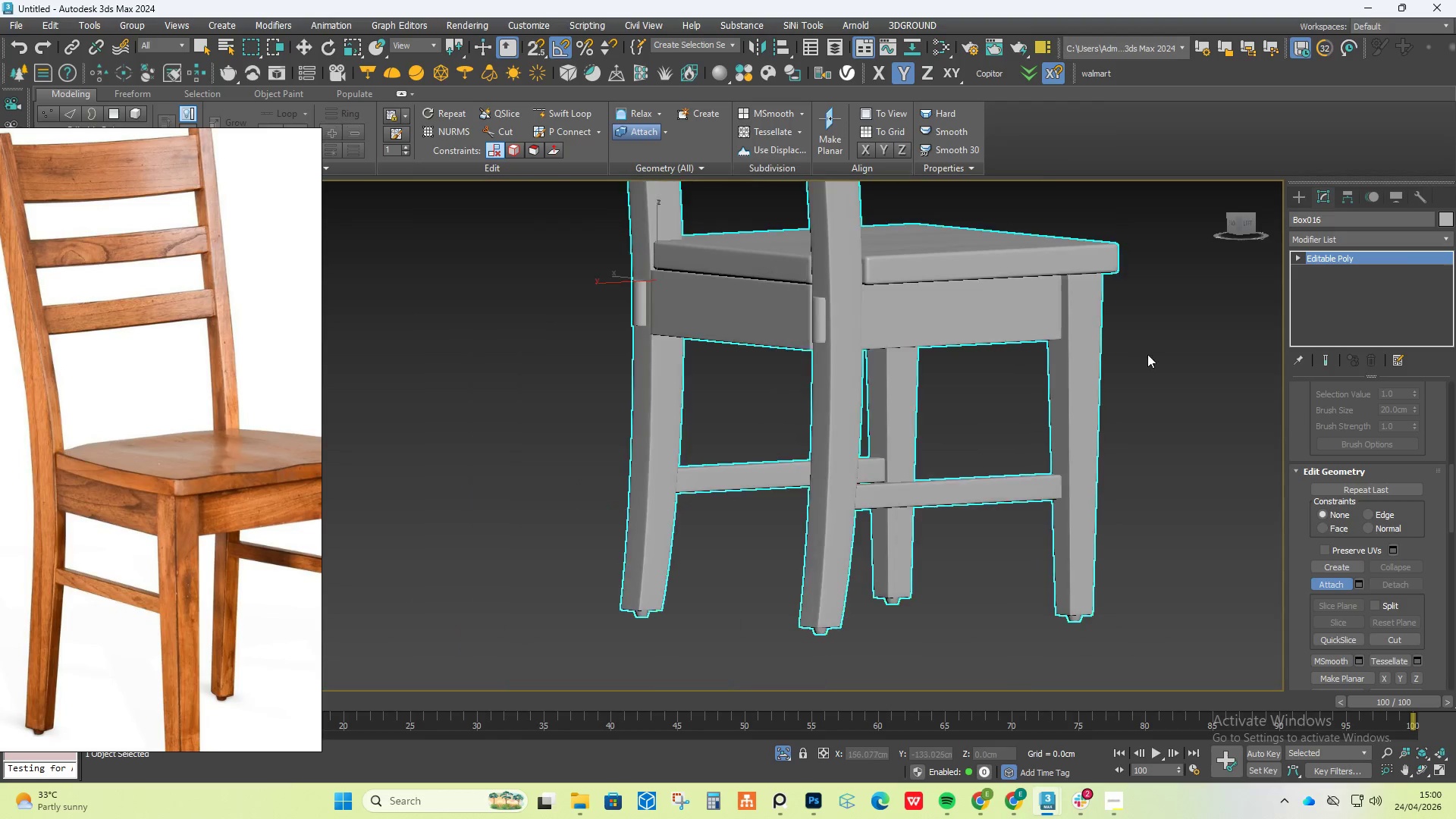 
left_click([857, 278])
 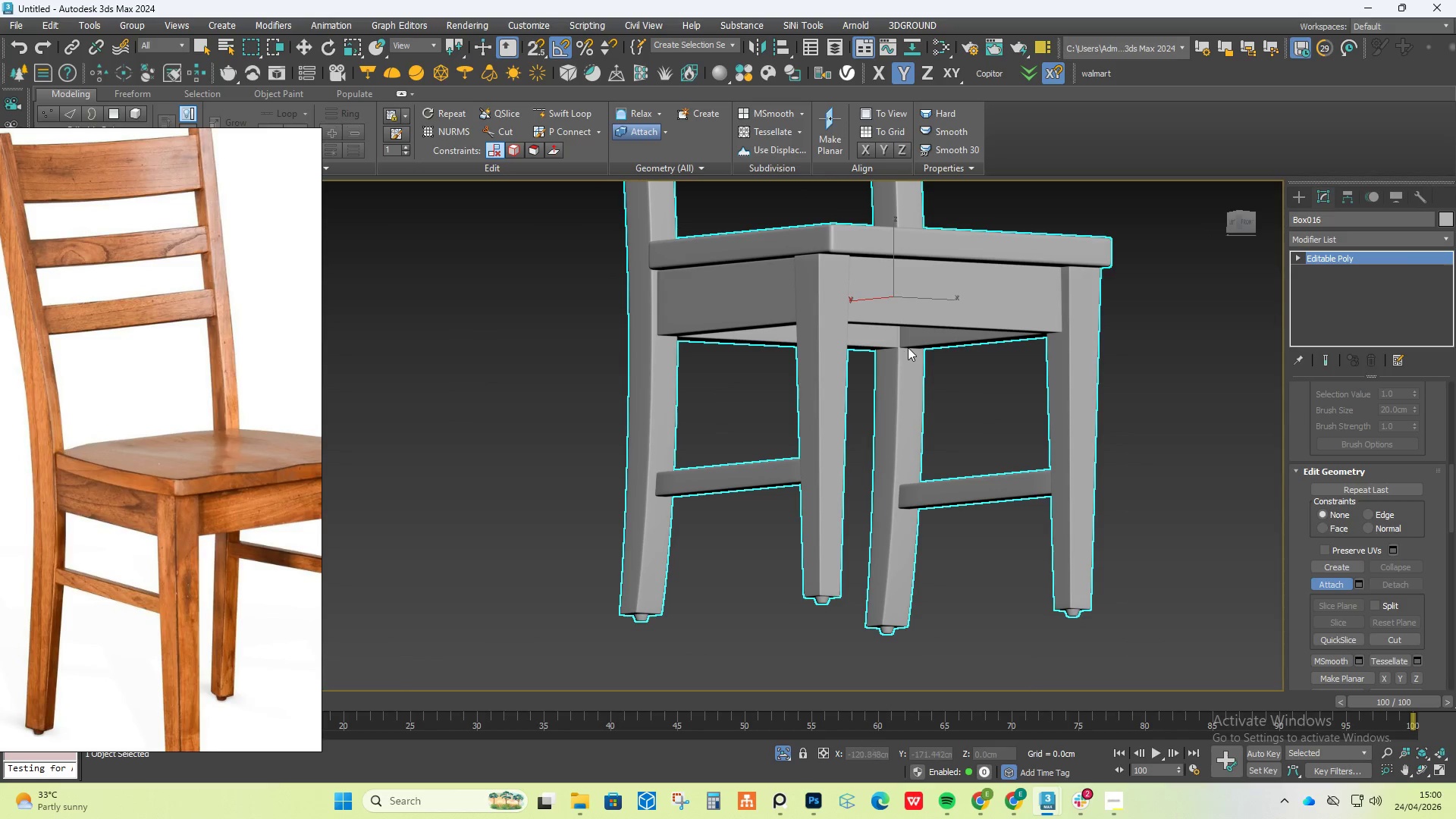 
hold_key(key=AltLeft, duration=0.44)
 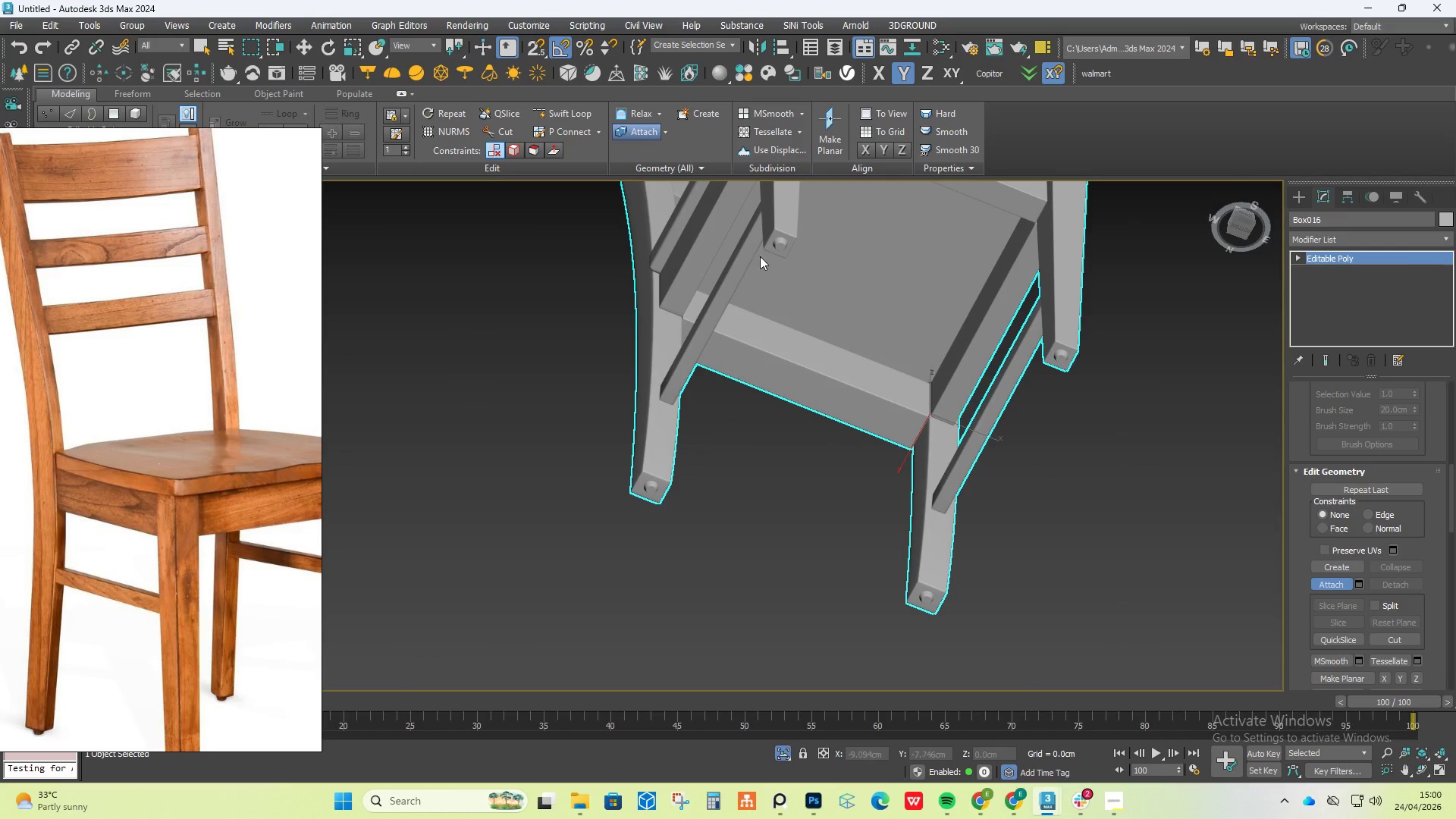 
hold_key(key=AltLeft, duration=0.48)
 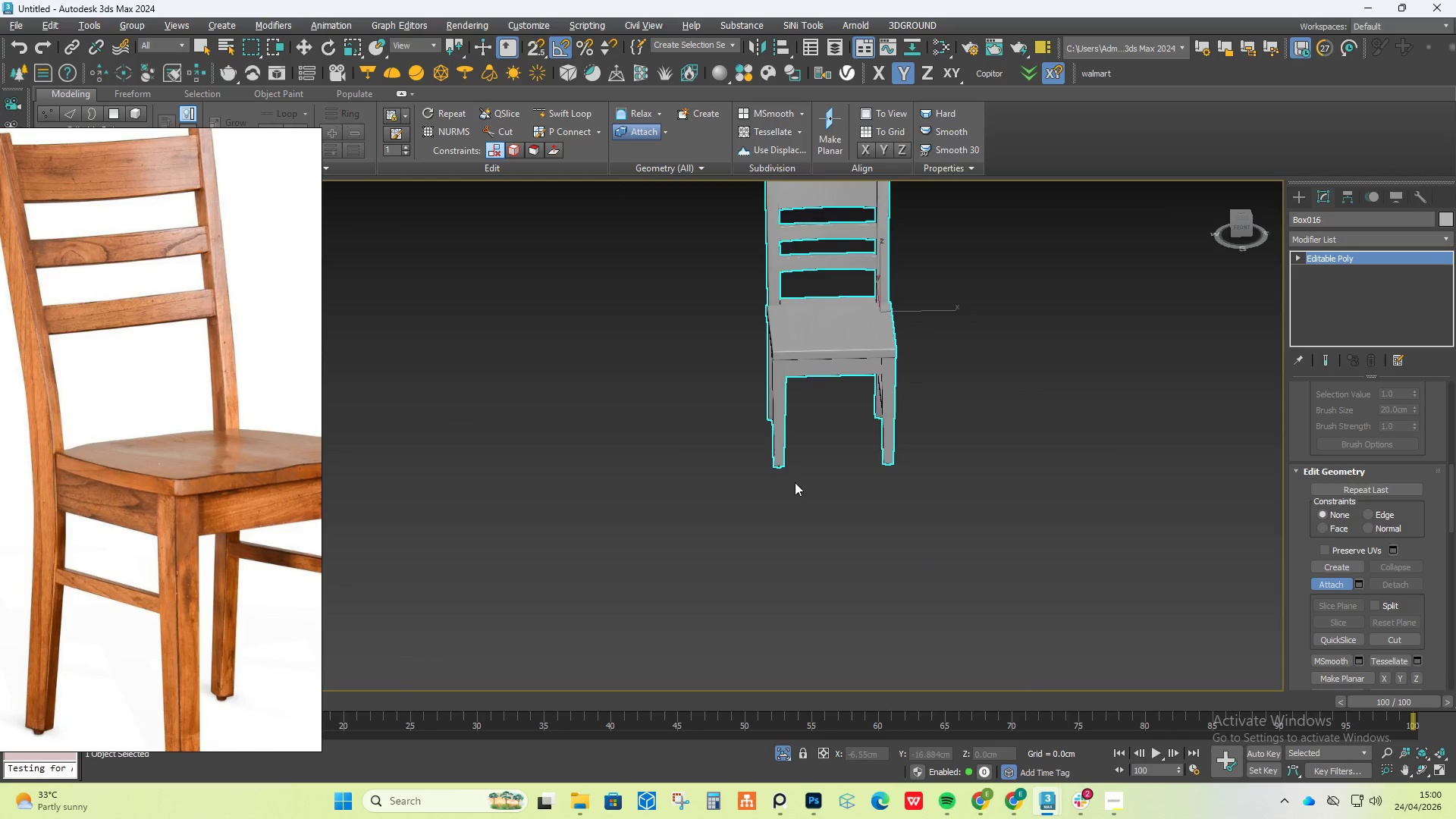 
scroll: coordinate [788, 413], scroll_direction: down, amount: 3.0
 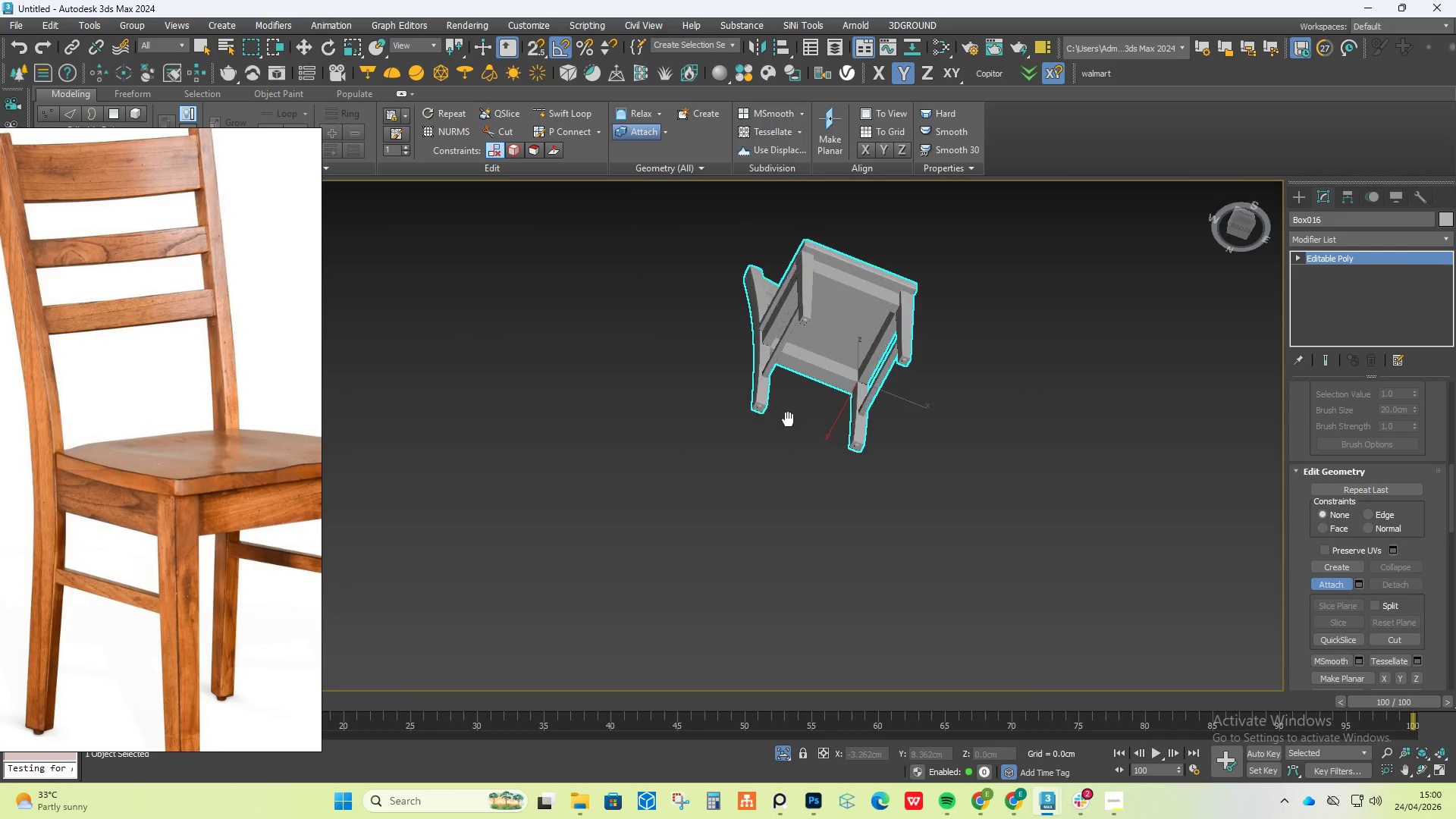 
scroll: coordinate [815, 331], scroll_direction: up, amount: 2.0
 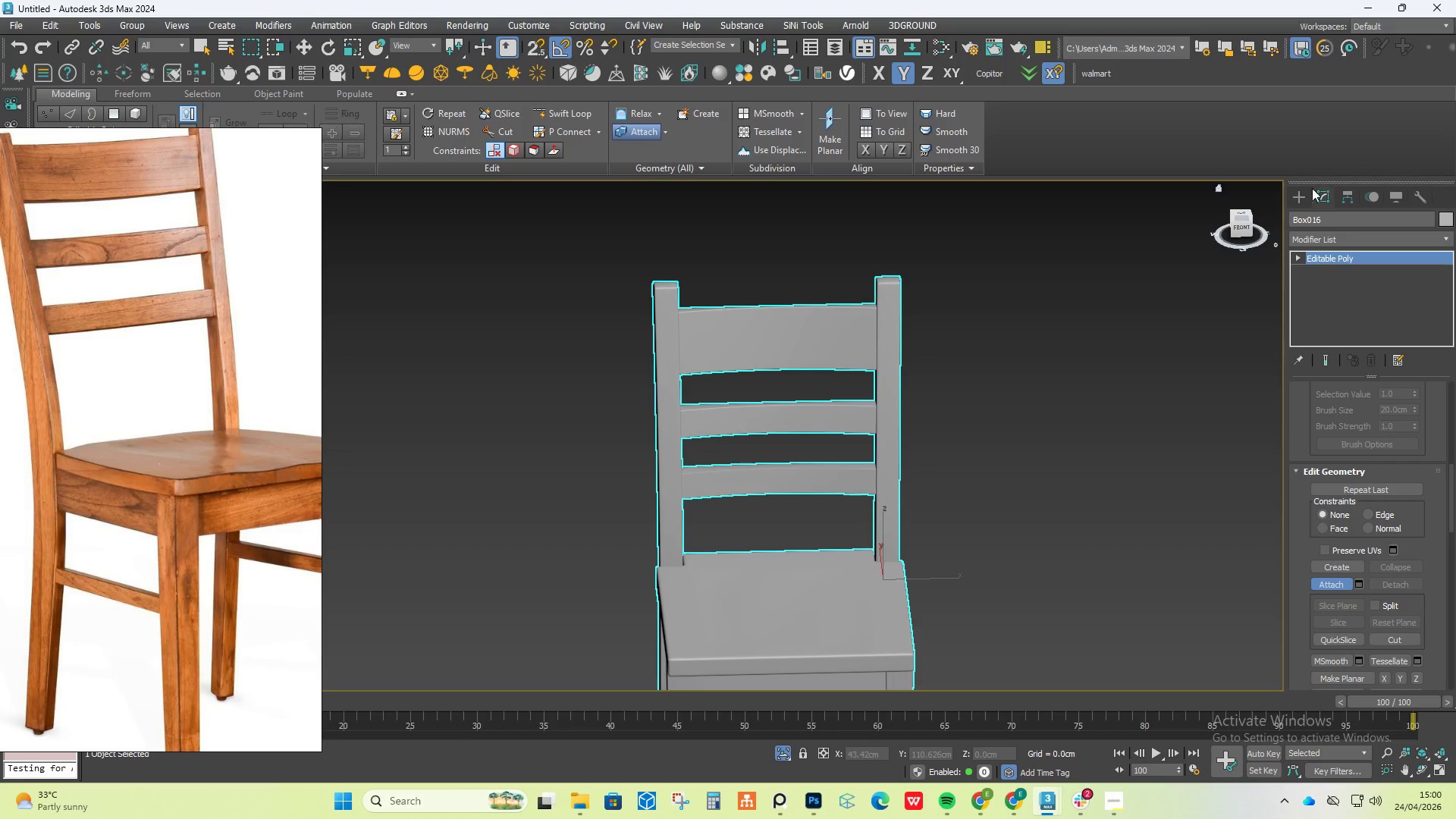 
left_click([1300, 193])
 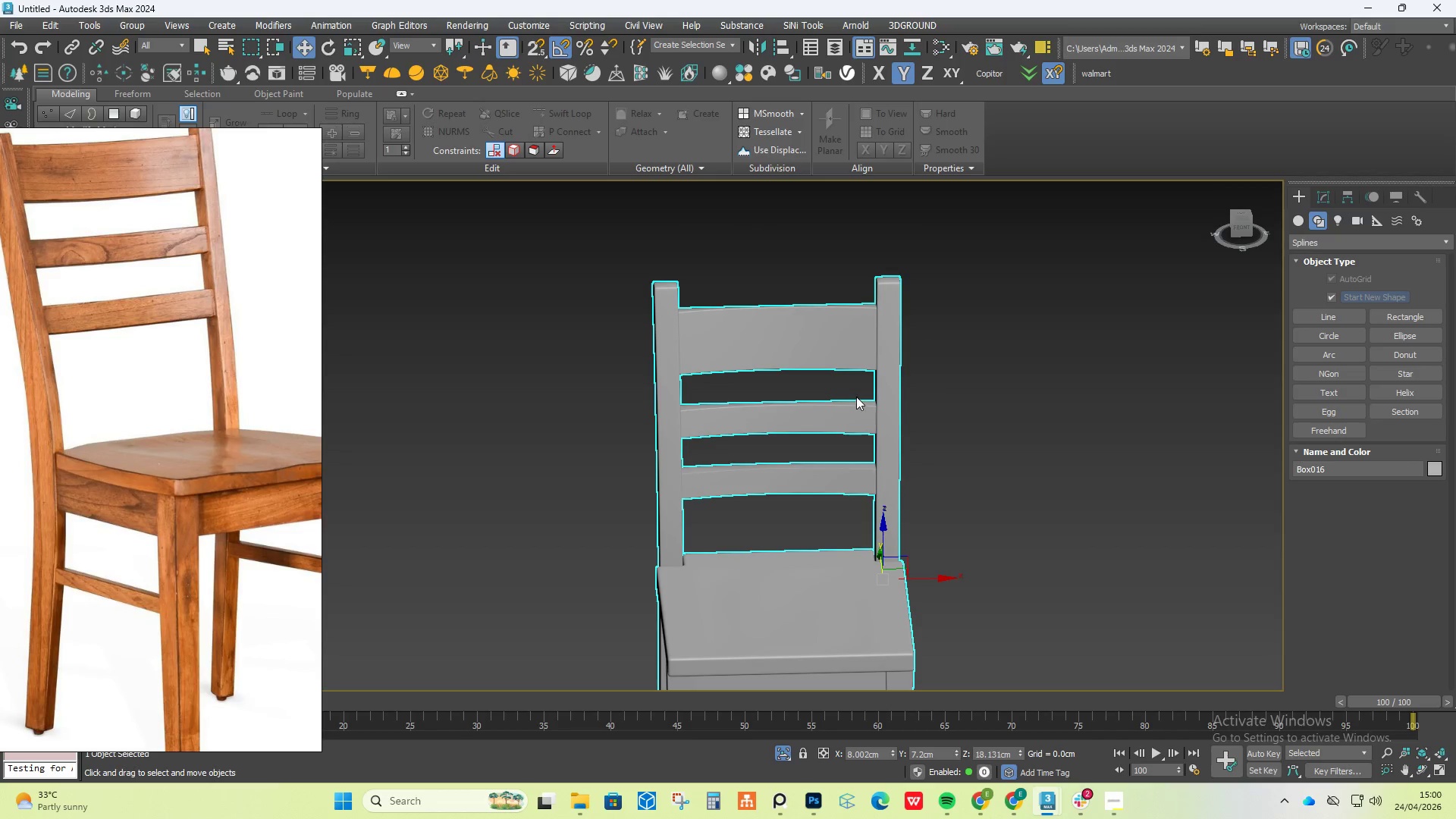 
right_click([857, 394])
 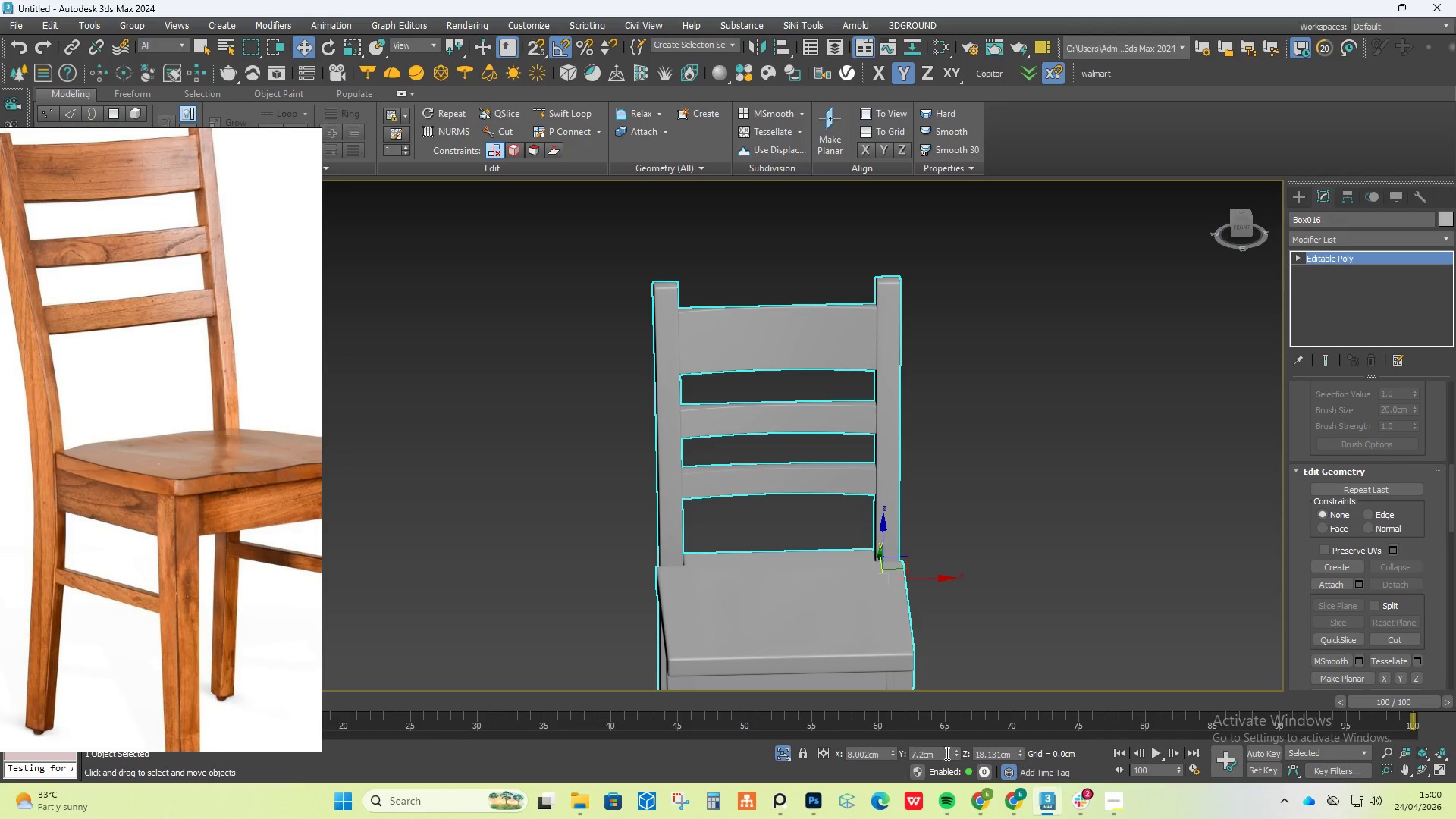 
wait(5.06)
 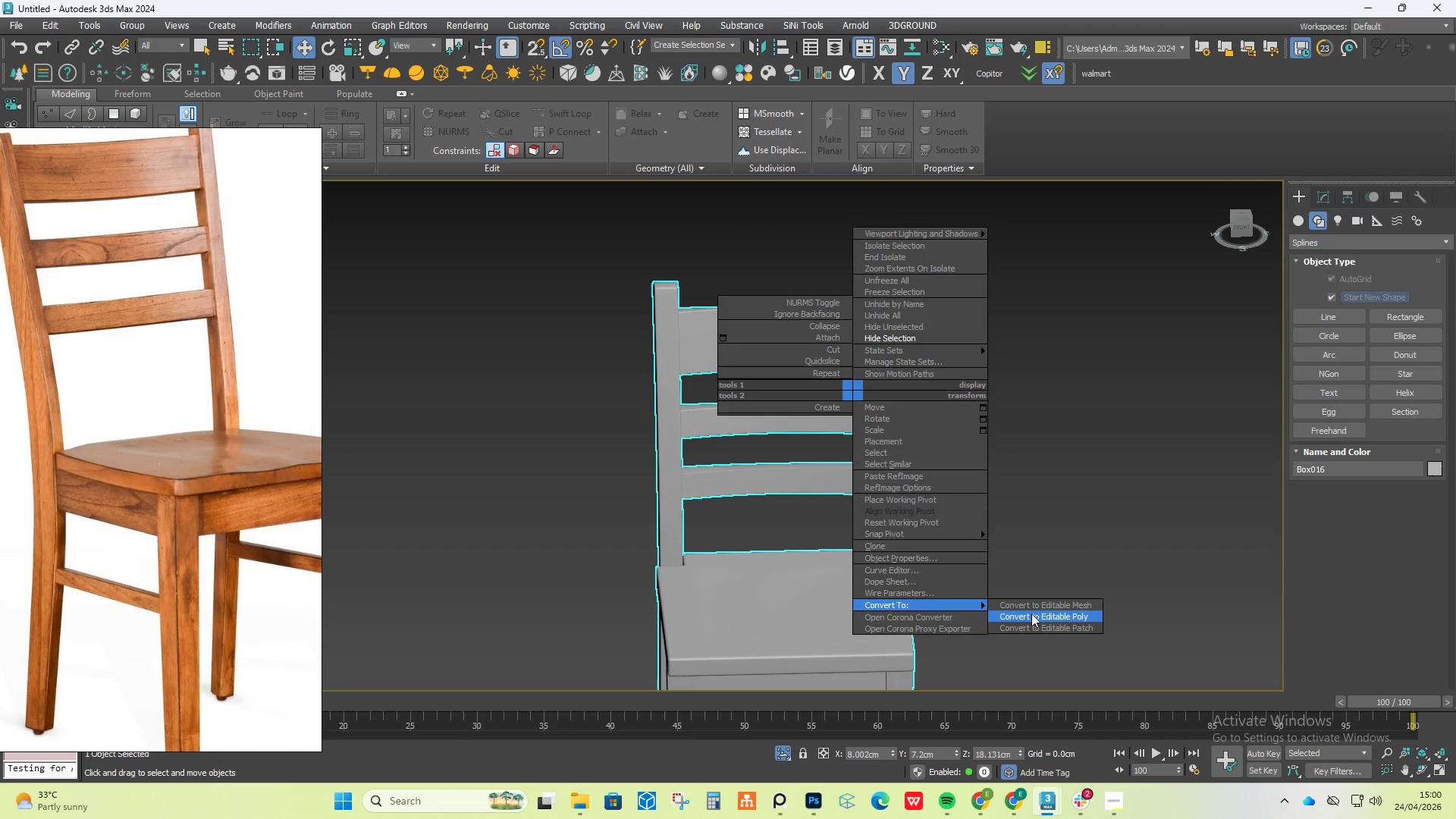 
right_click([1020, 753])
 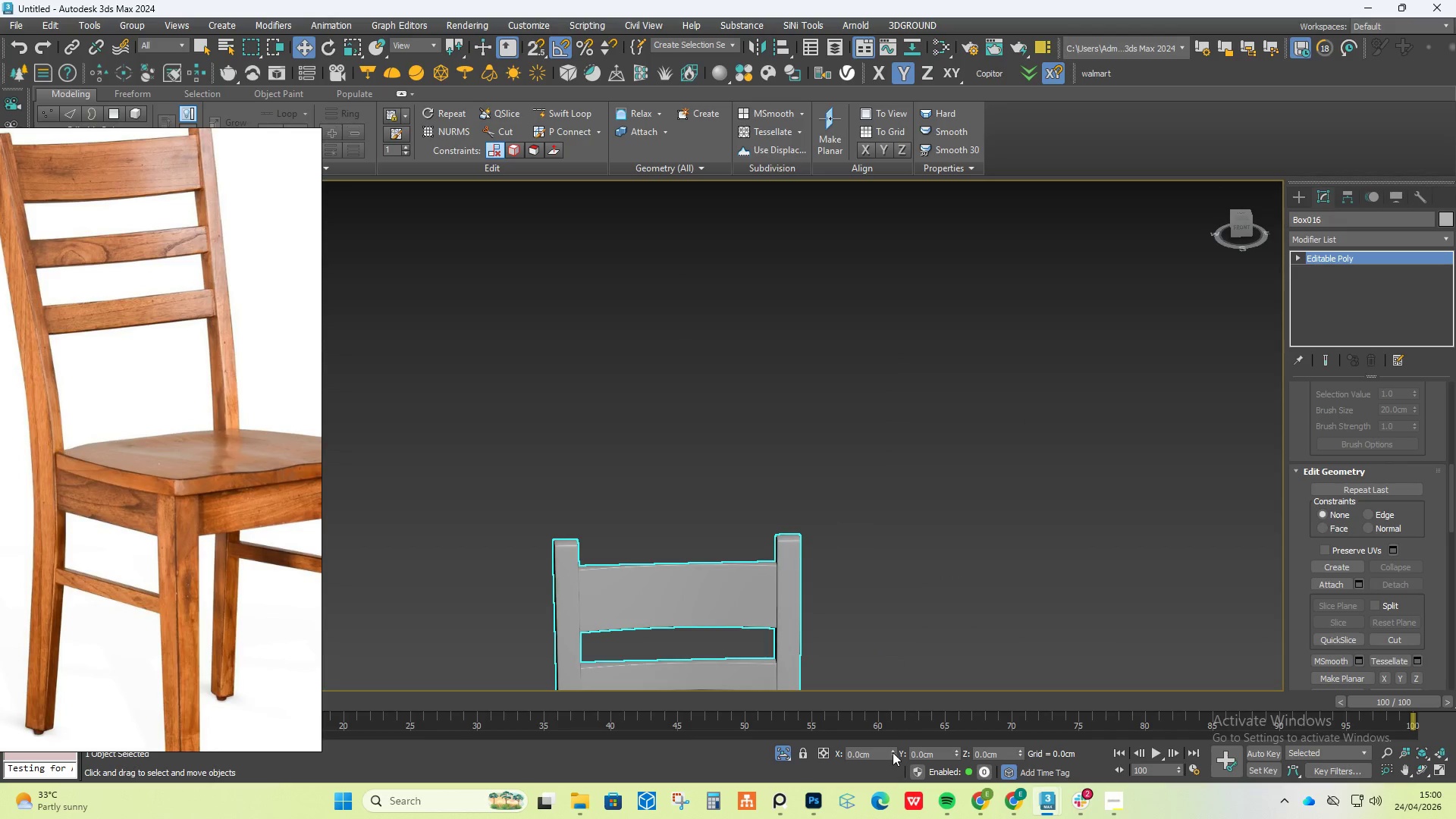 
scroll: coordinate [916, 514], scroll_direction: down, amount: 5.0
 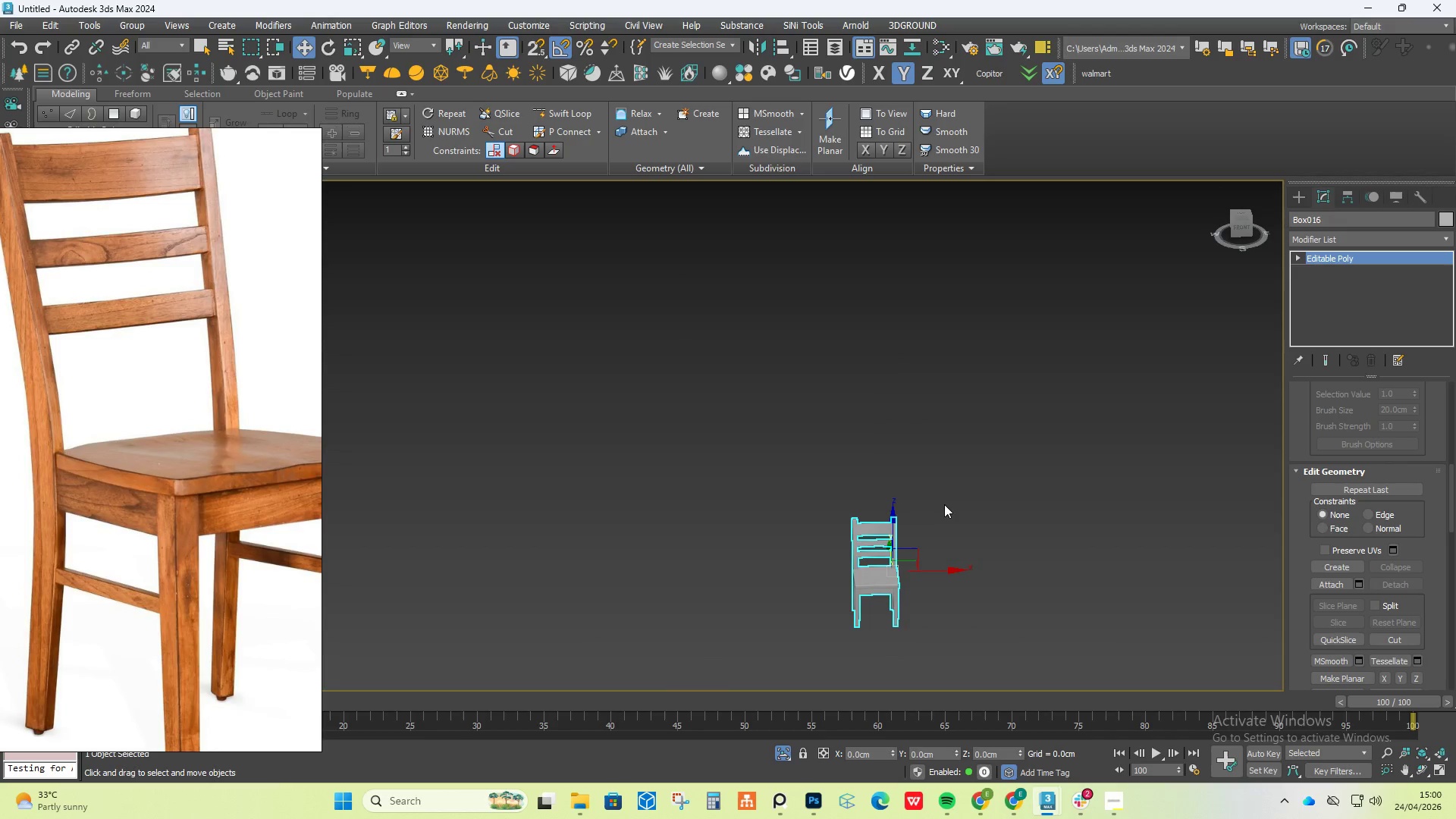 
type(gp)
 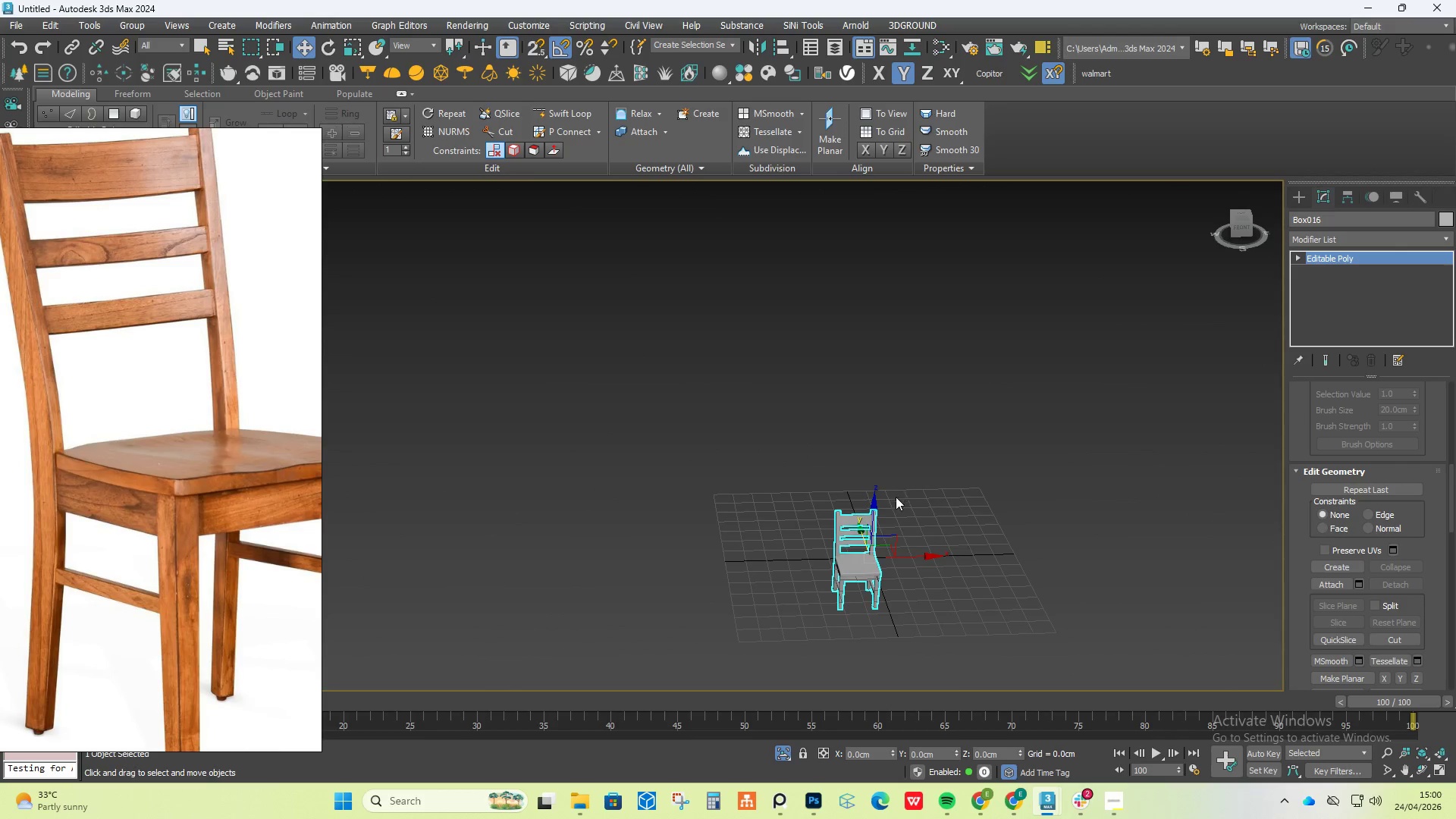 
hold_key(key=AltLeft, duration=0.7)
 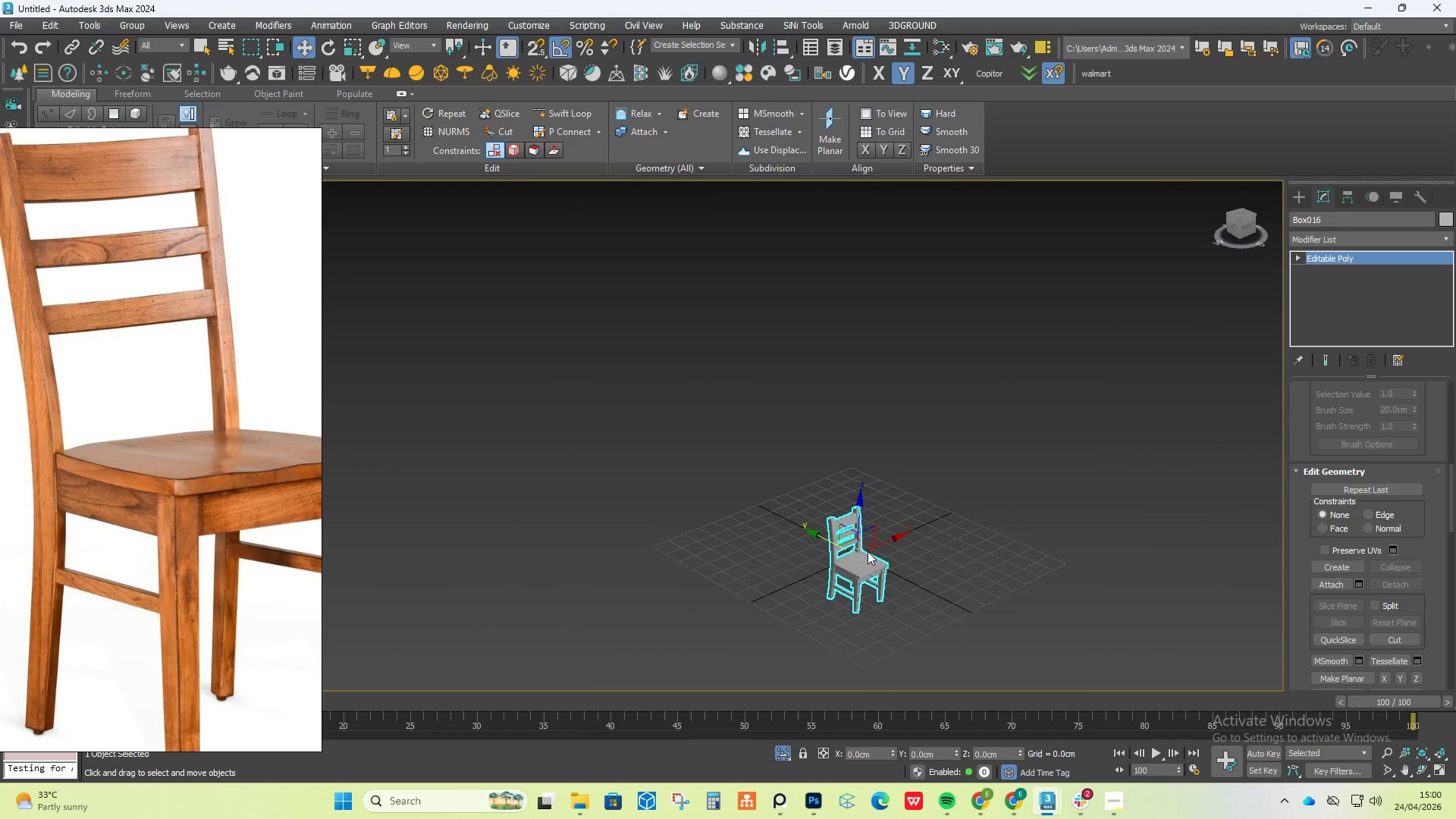 
hold_key(key=AltLeft, duration=2.23)
 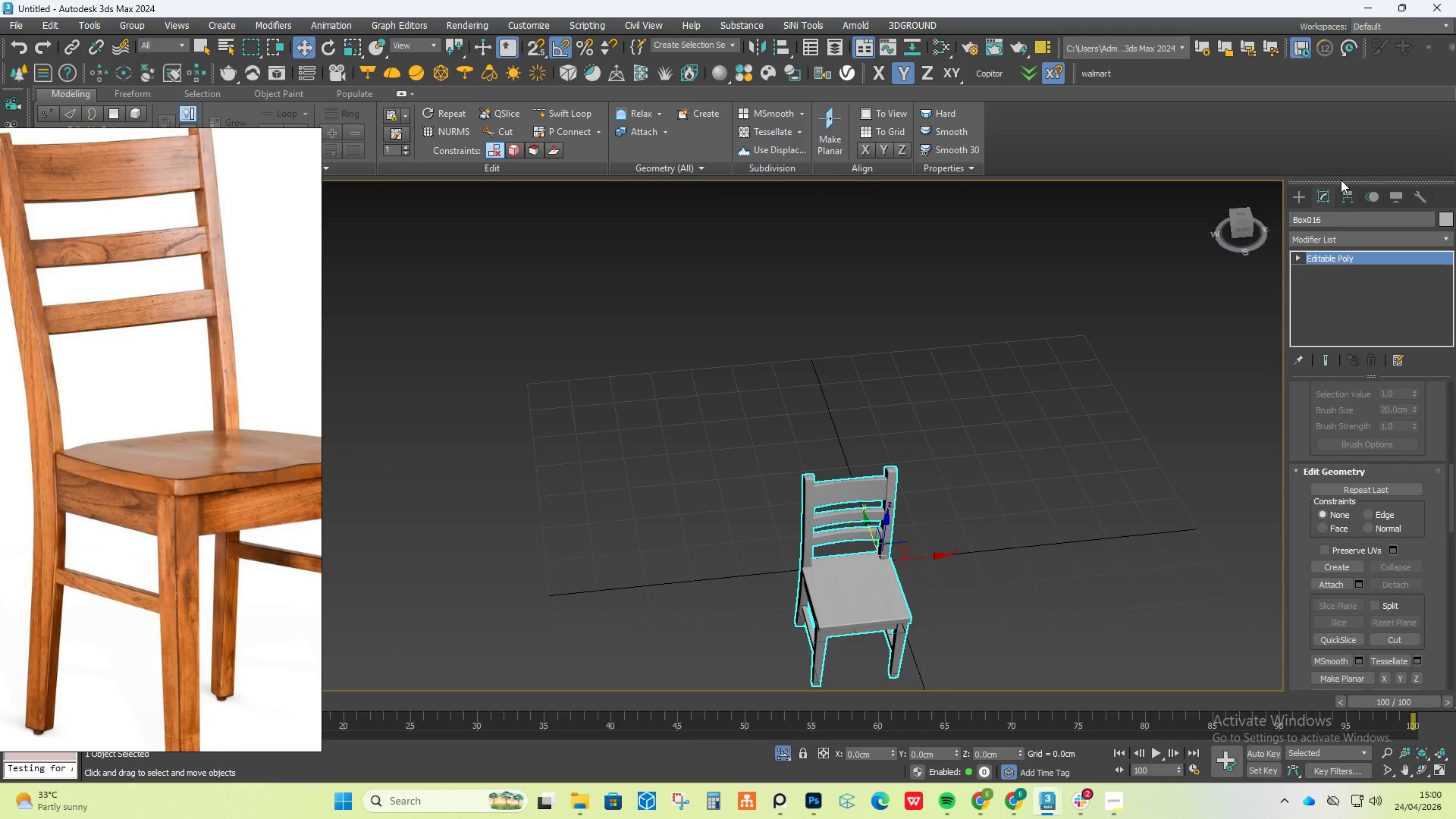 
scroll: coordinate [859, 544], scroll_direction: up, amount: 2.0
 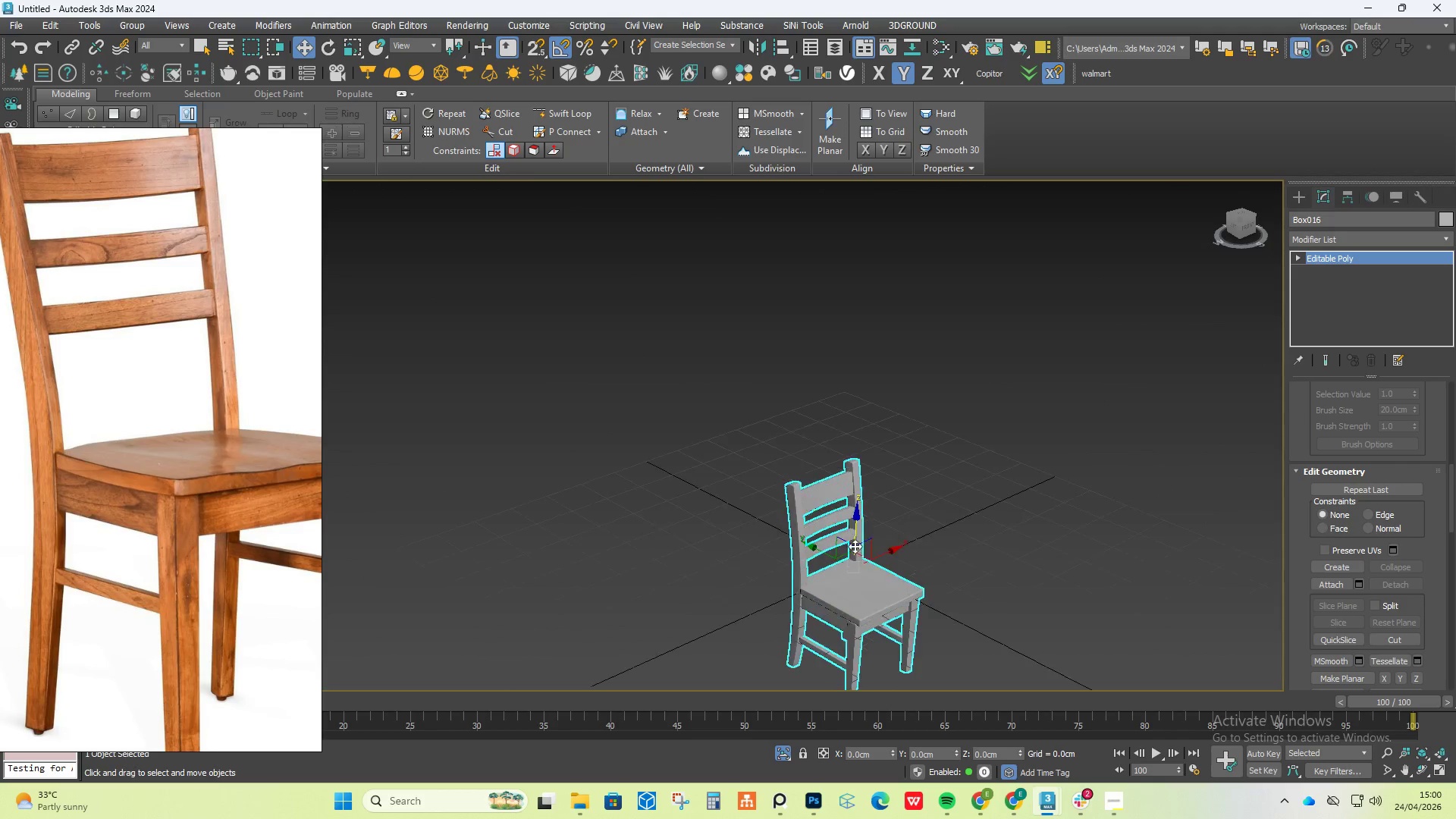 
left_click([1349, 190])
 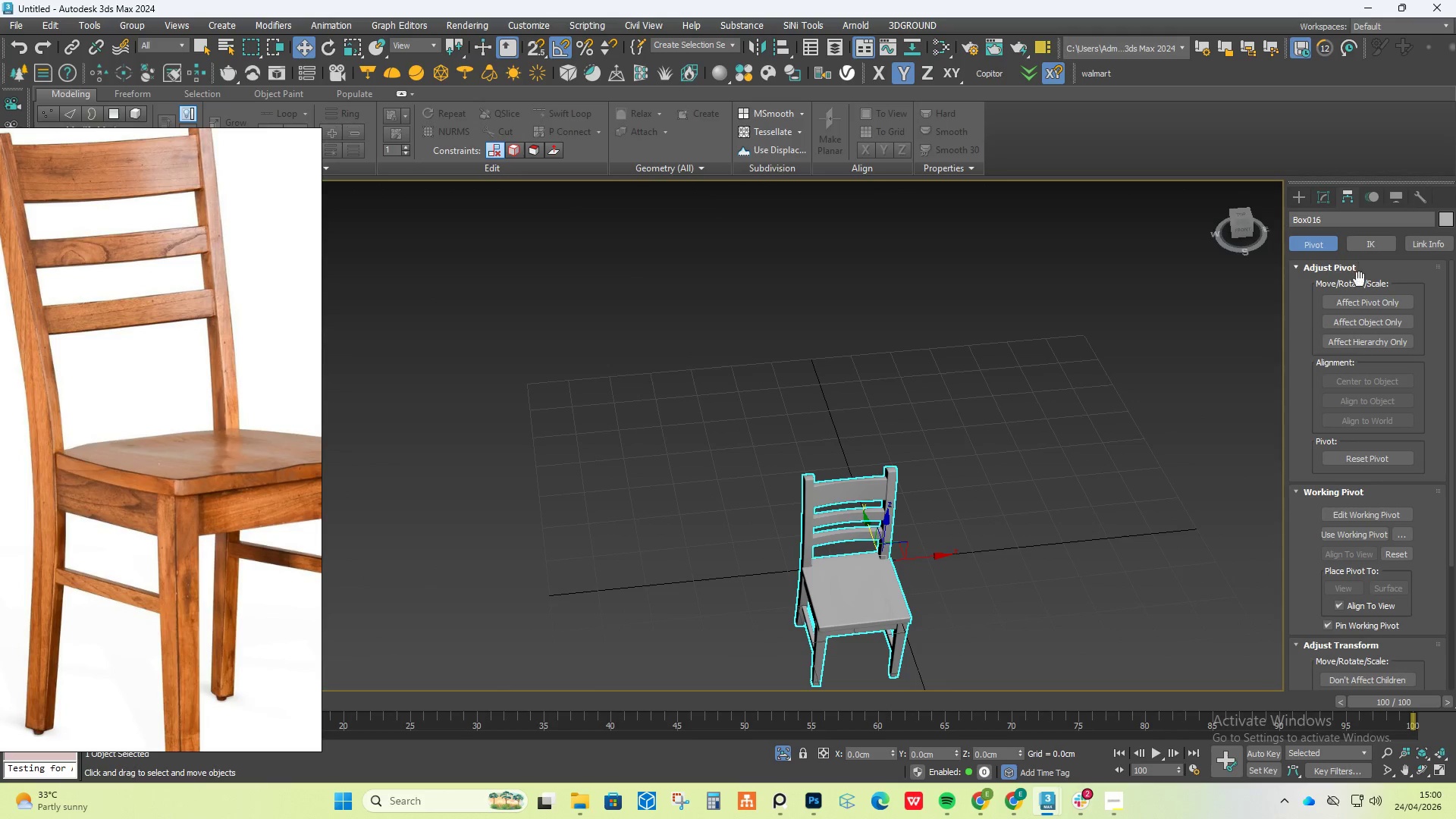 
left_click([1362, 304])
 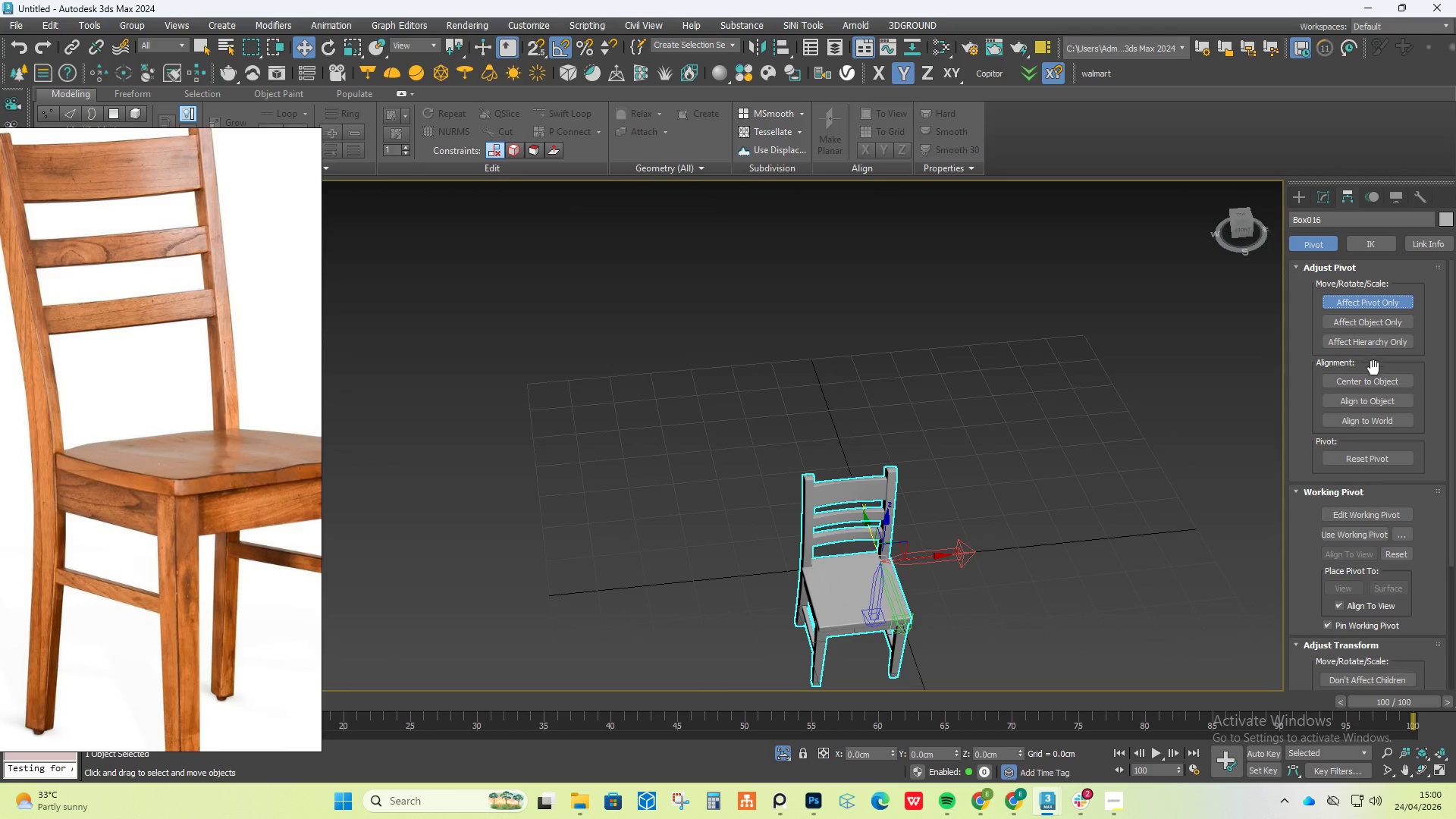 
left_click([1376, 379])
 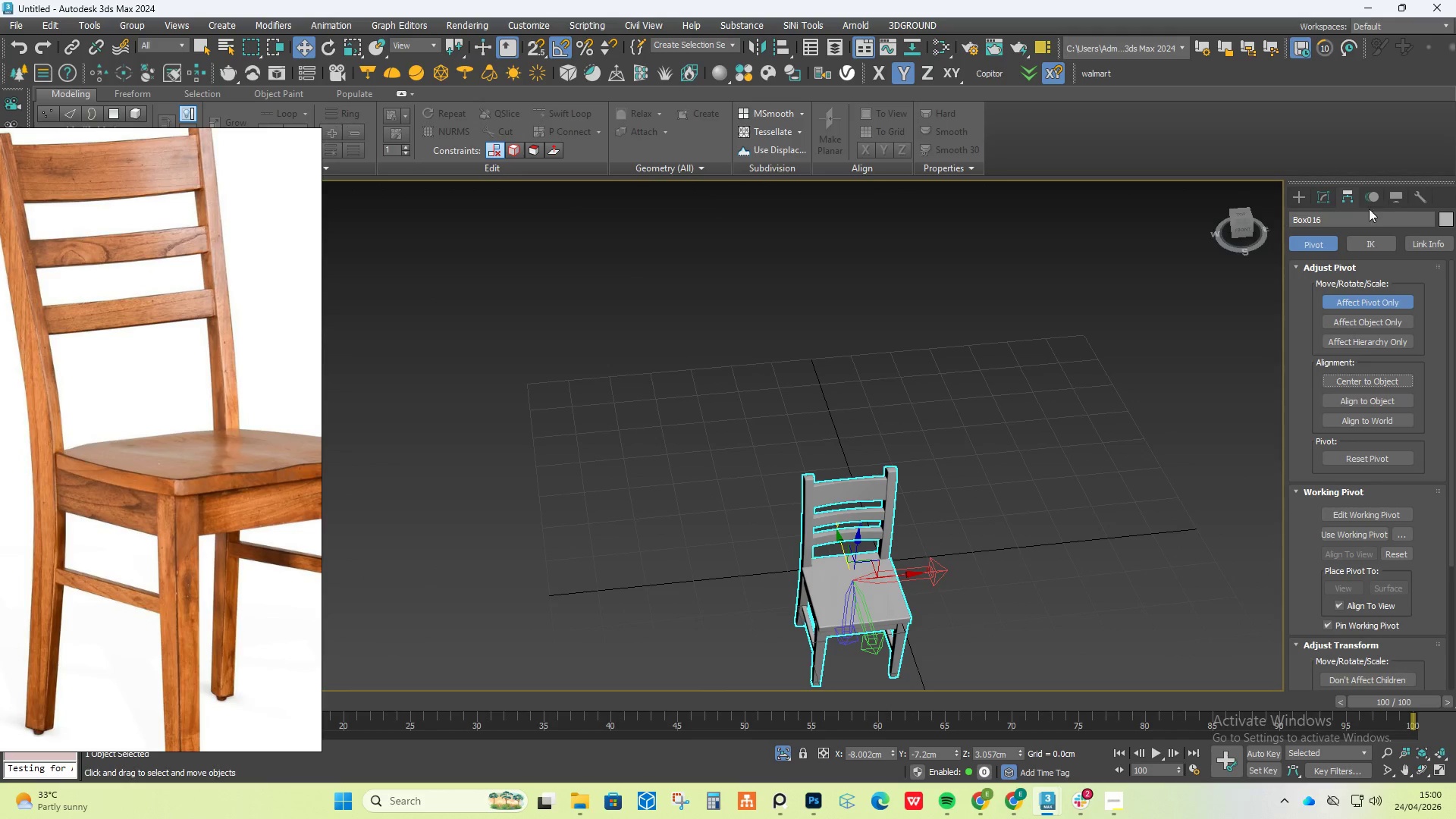 
left_click([1291, 191])
 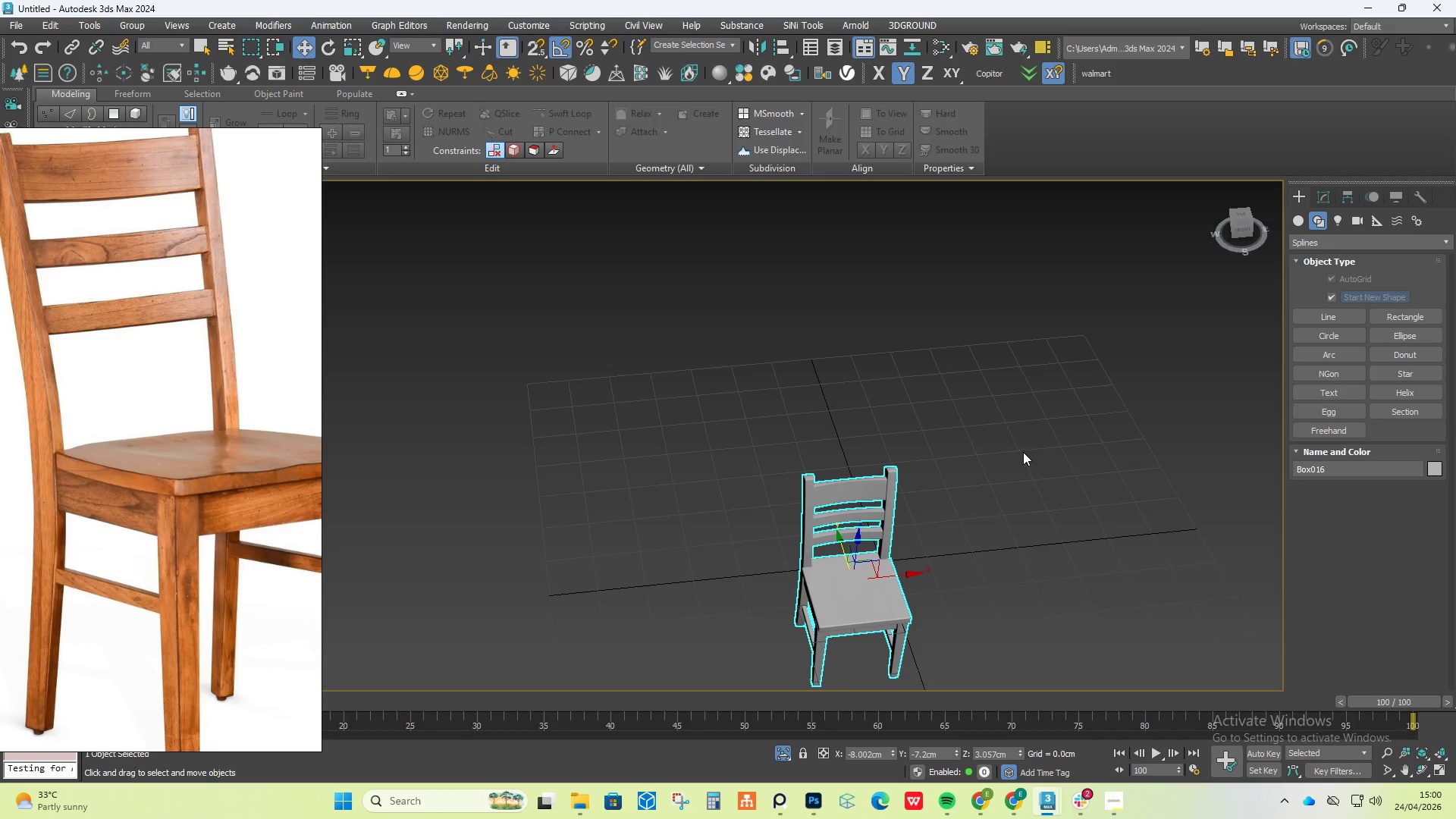 
key(F)
 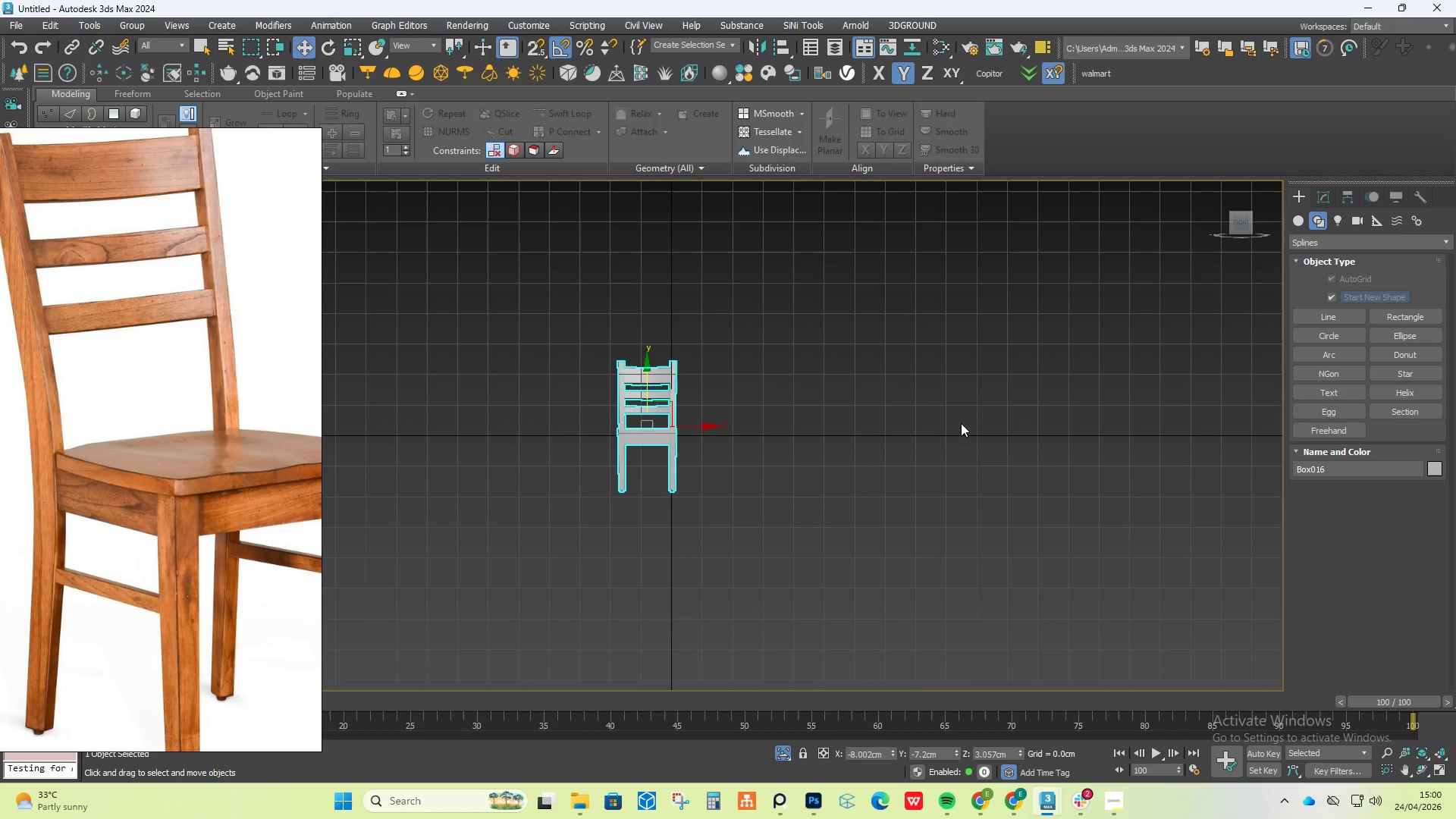 
key(Z)
 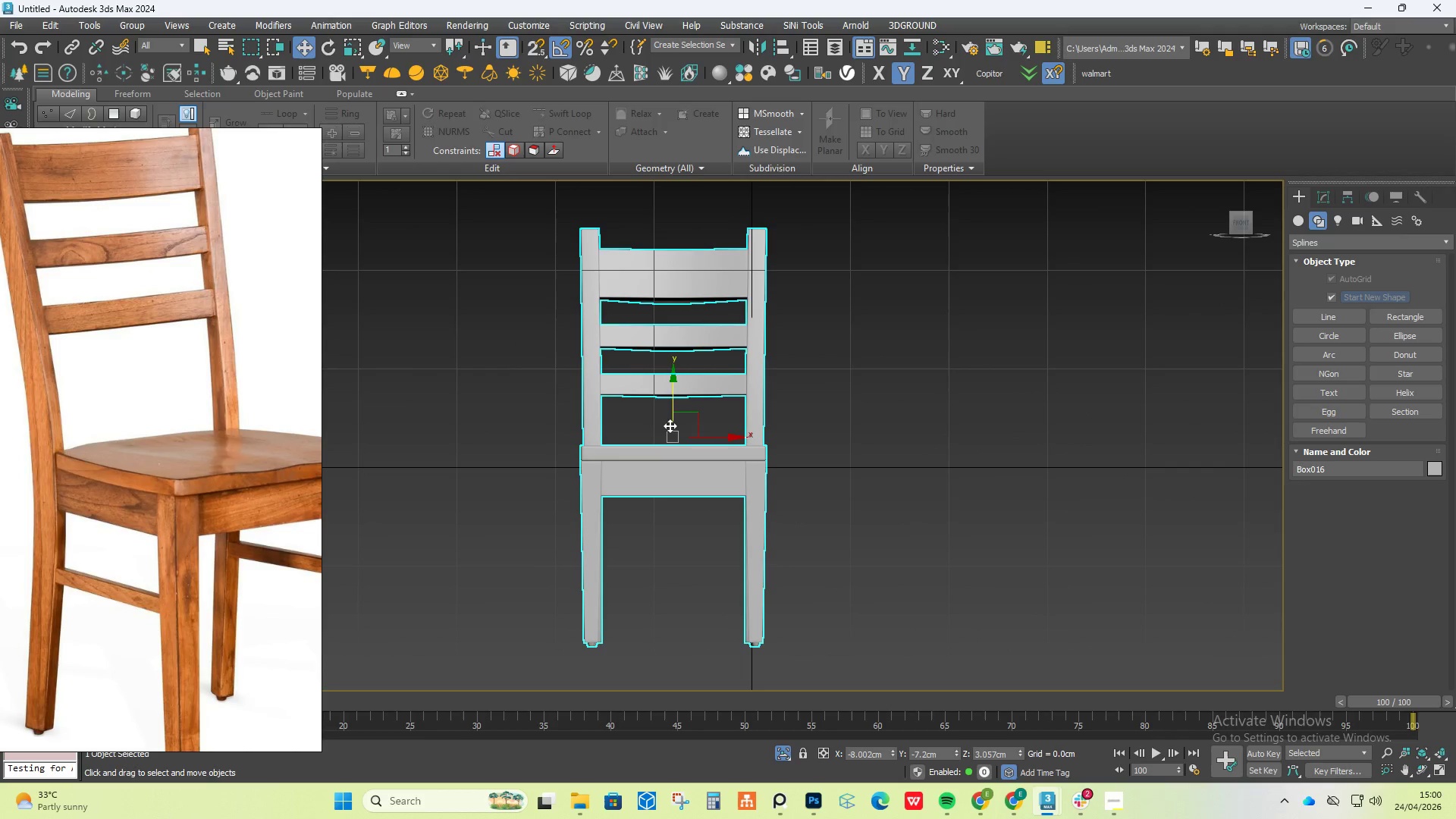 
key(Insert)
 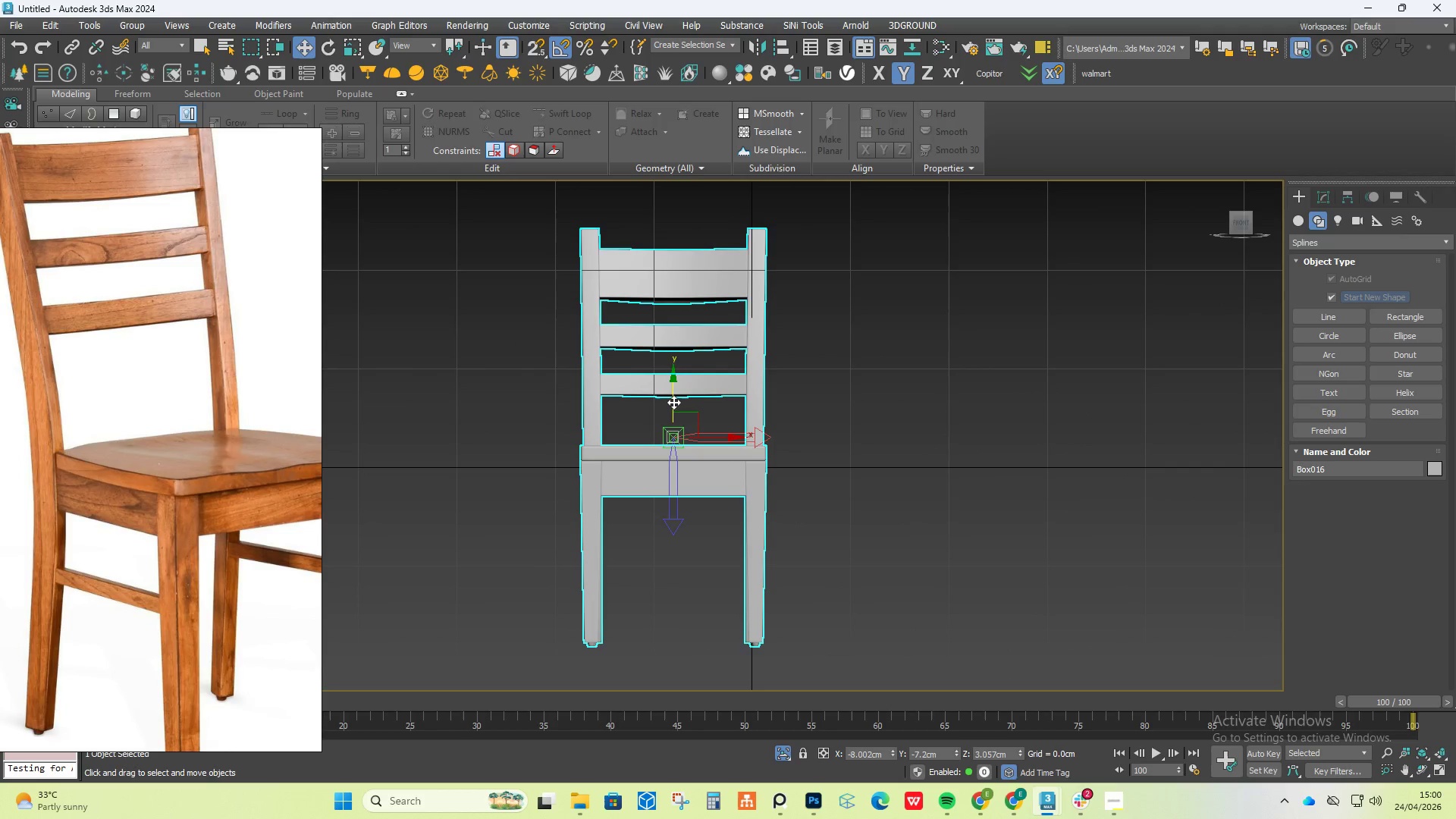 
left_click_drag(start_coordinate=[673, 400], to_coordinate=[446, 482])
 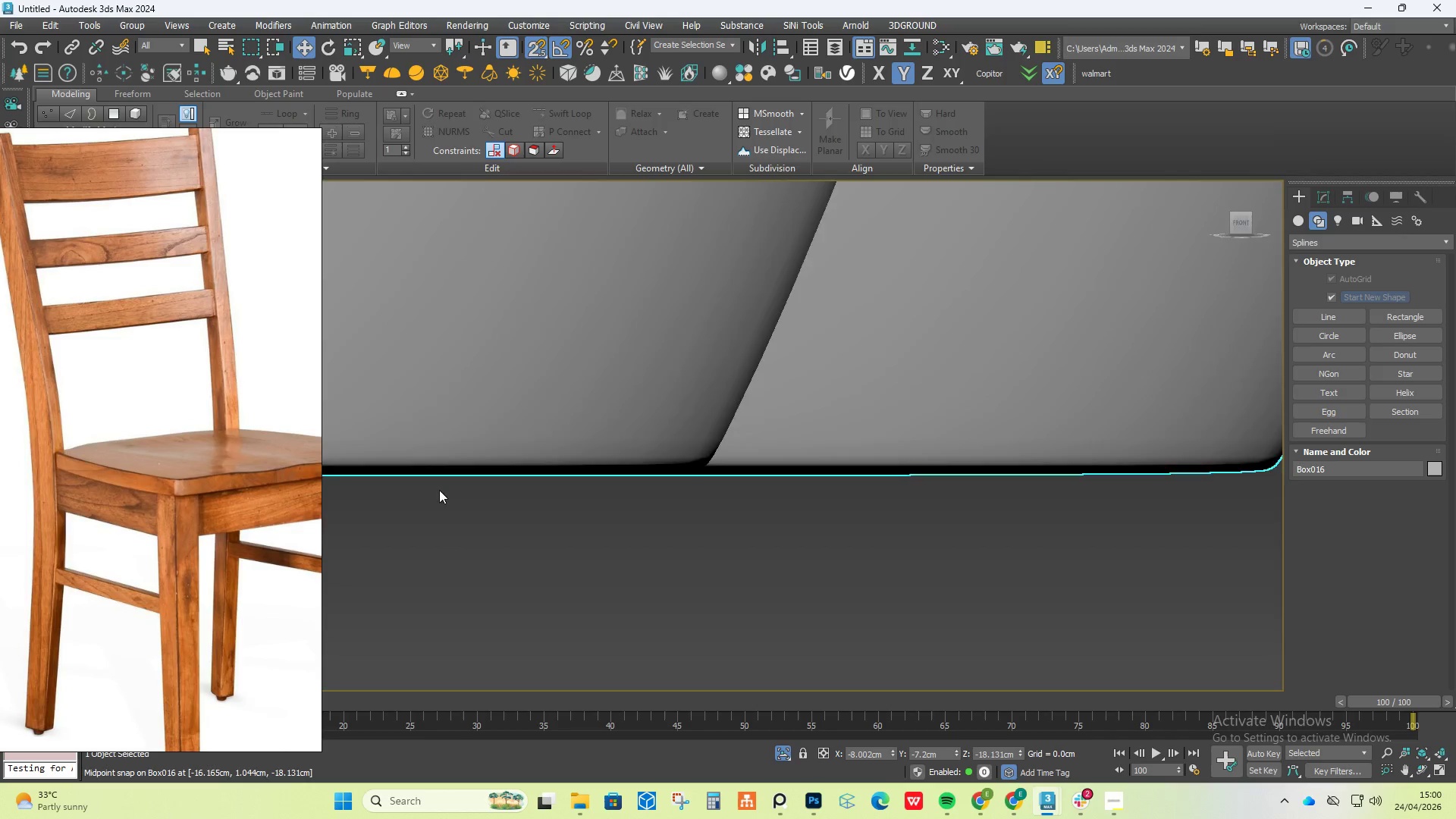 
key(S)
 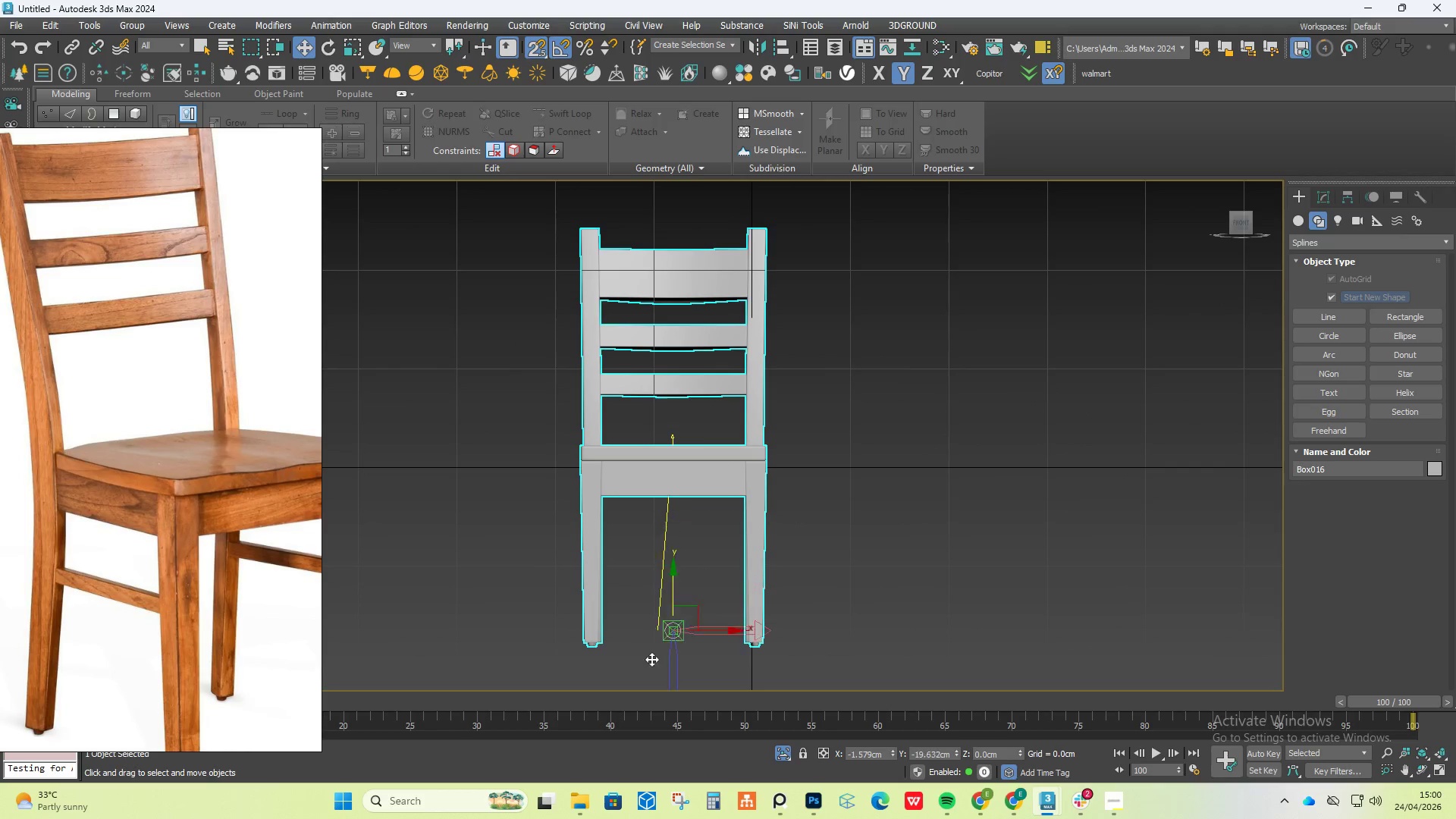 
scroll: coordinate [427, 494], scroll_direction: up, amount: 20.0
 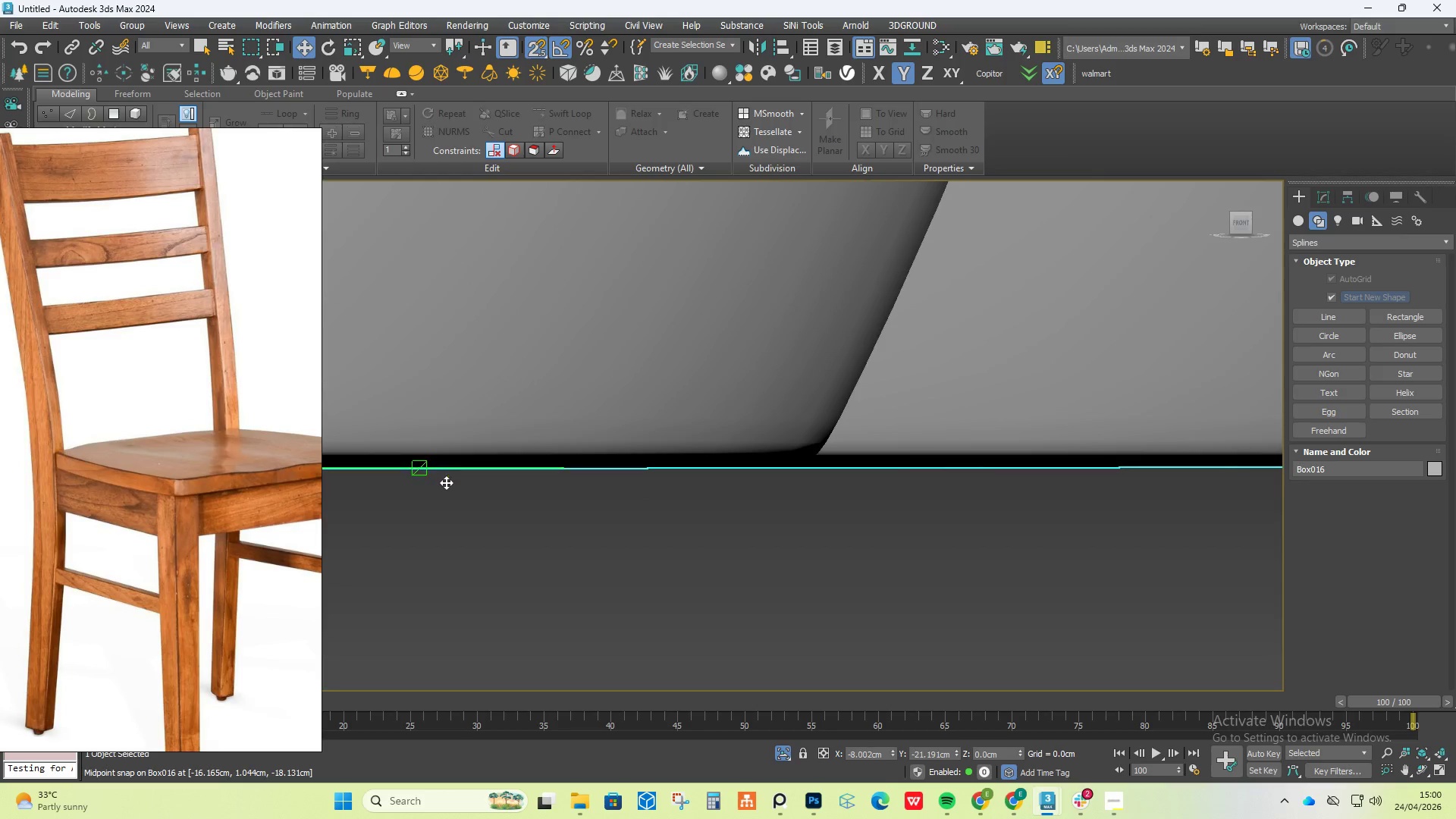 
key(S)
 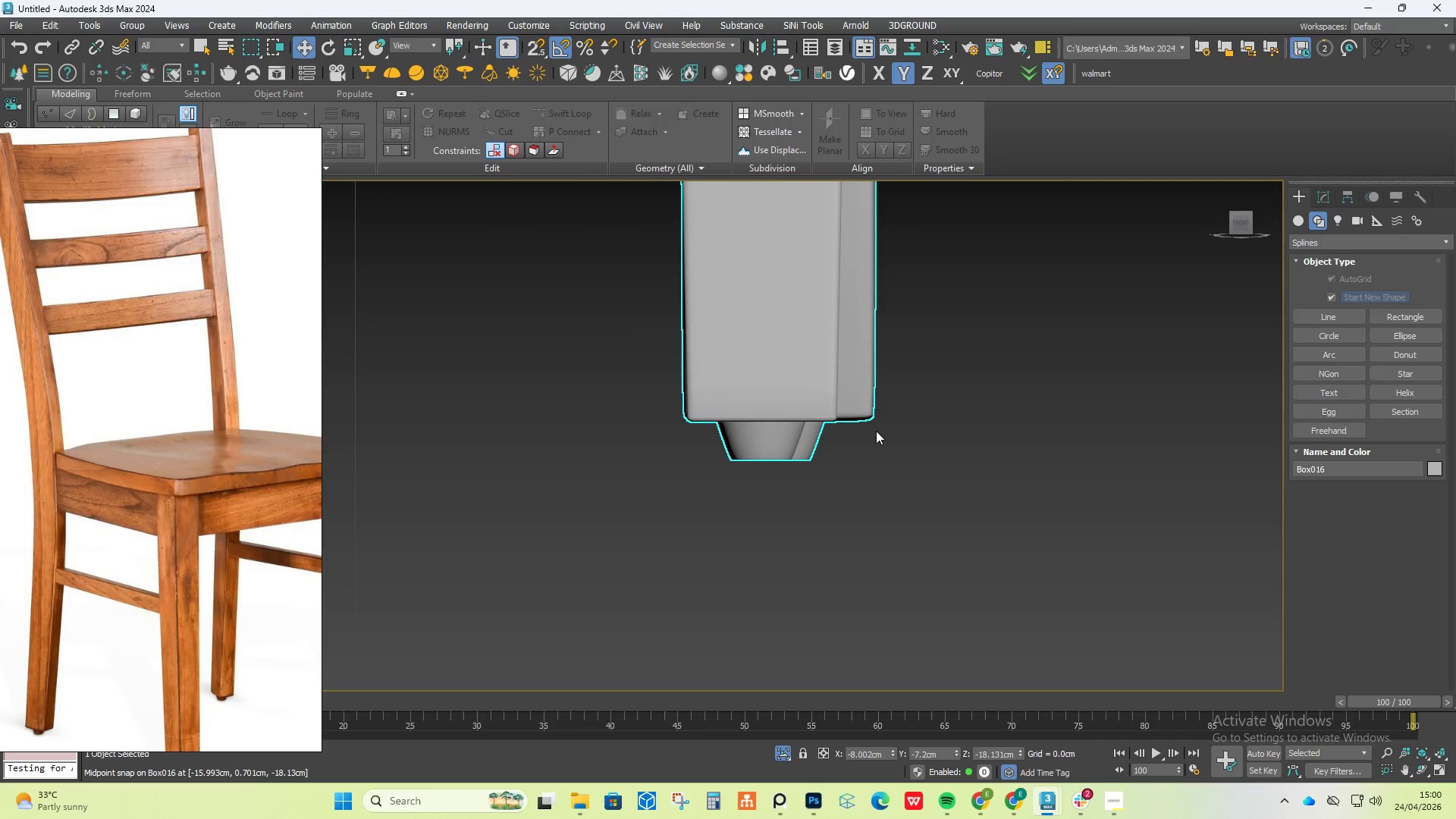 
scroll: coordinate [848, 457], scroll_direction: down, amount: 22.0
 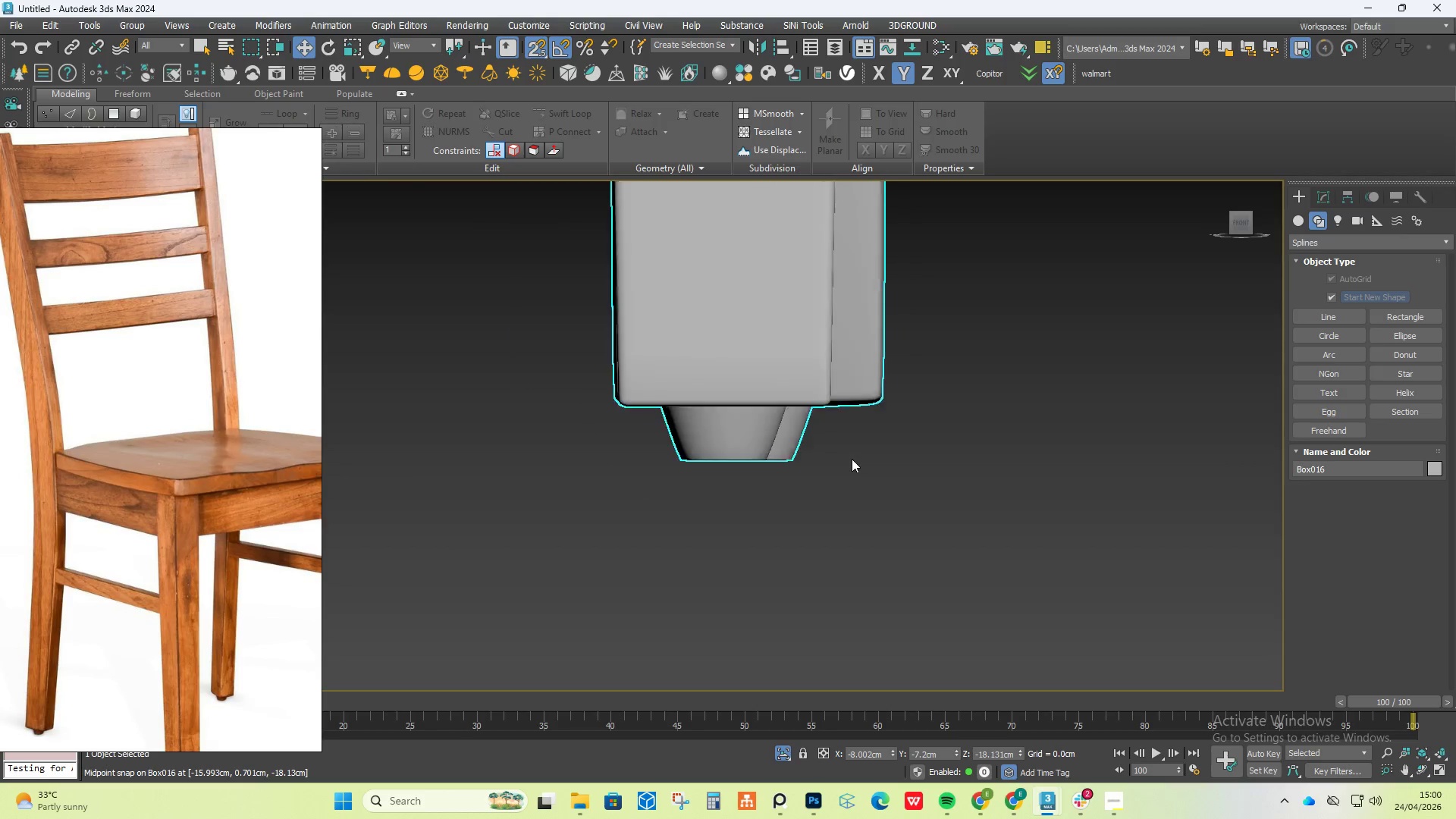 
key(Insert)
 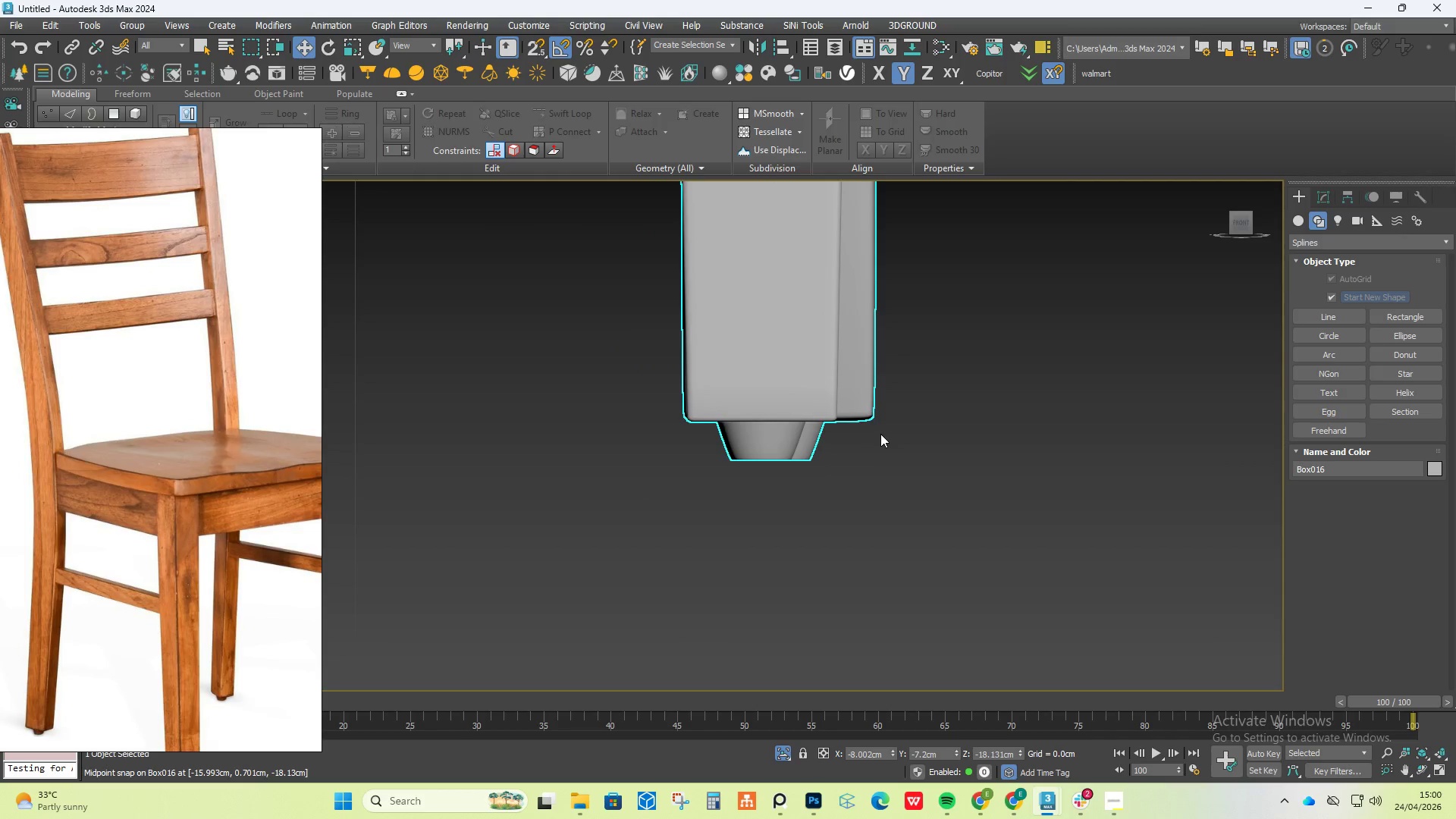 
scroll: coordinate [879, 450], scroll_direction: down, amount: 15.0
 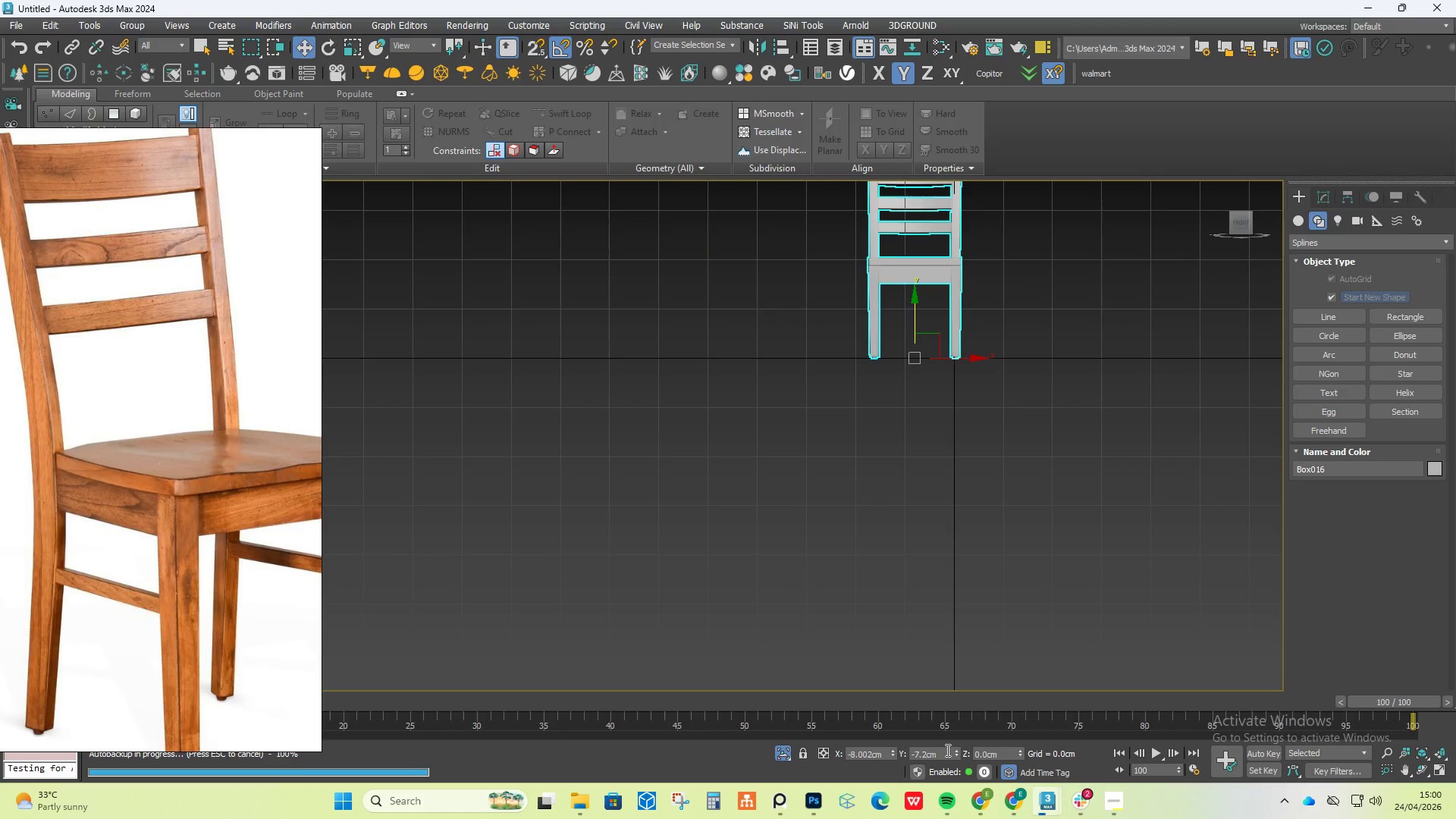 
right_click([960, 754])
 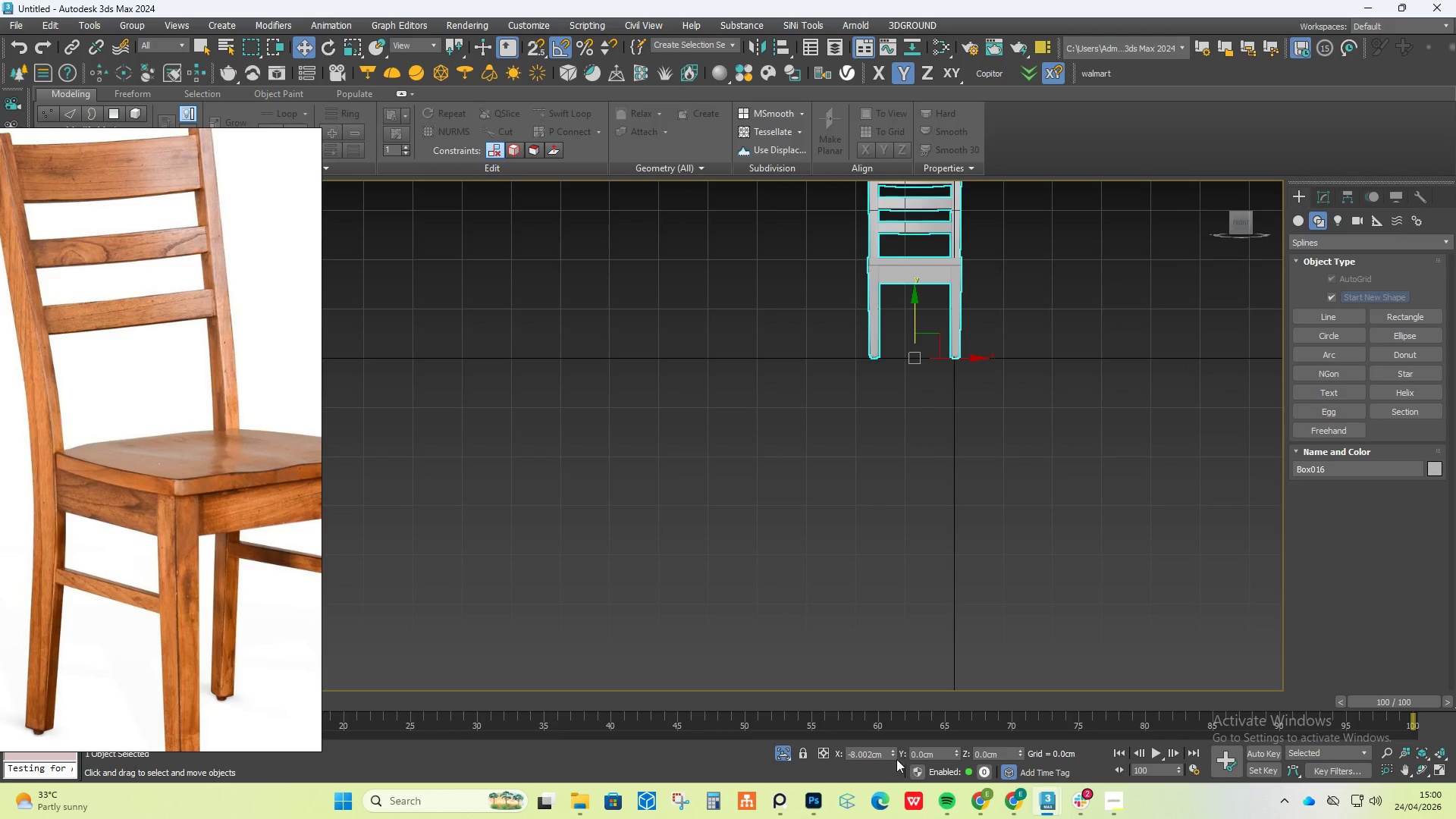 
right_click([894, 754])
 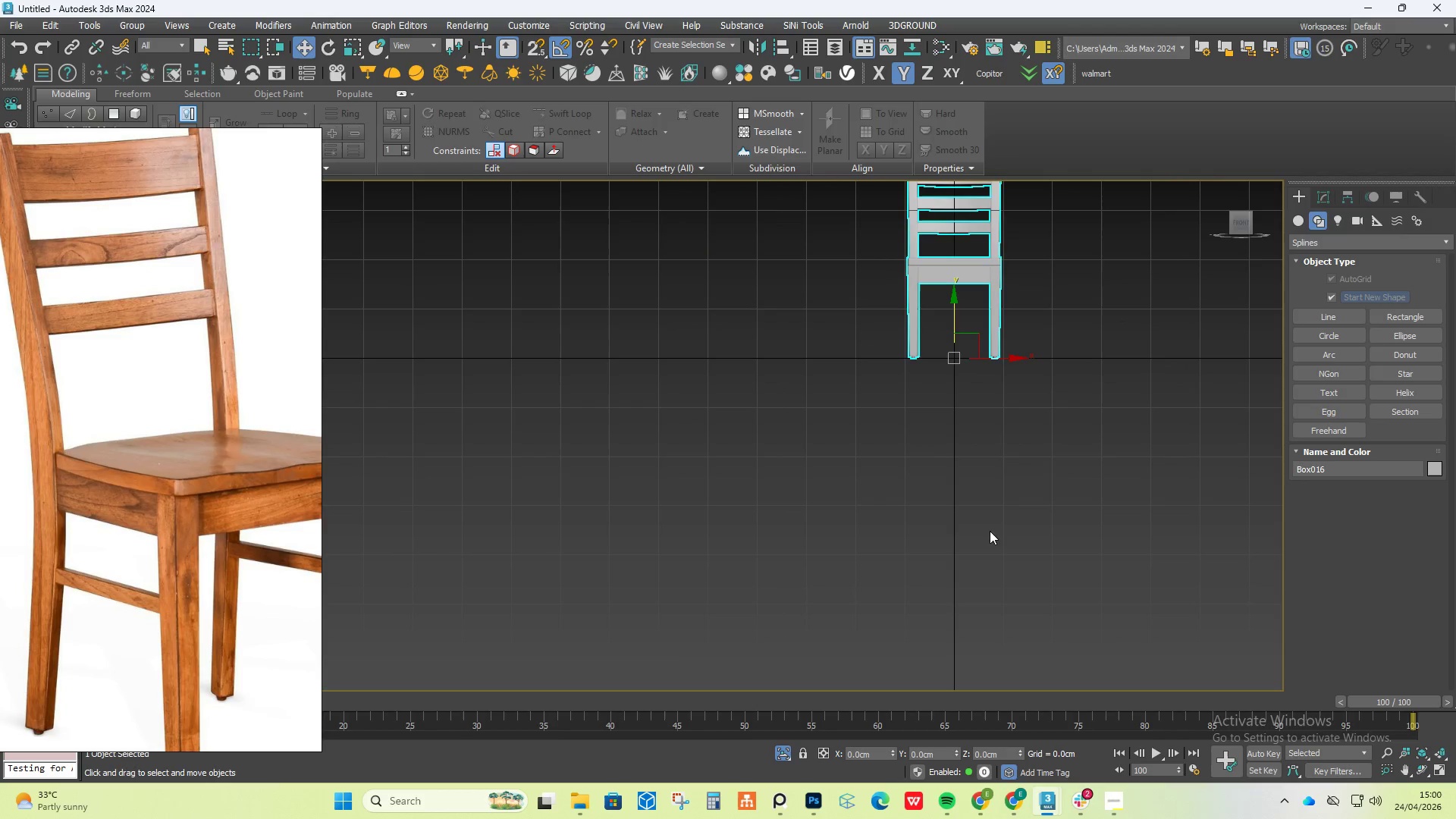 
hold_key(key=AltLeft, duration=0.45)
 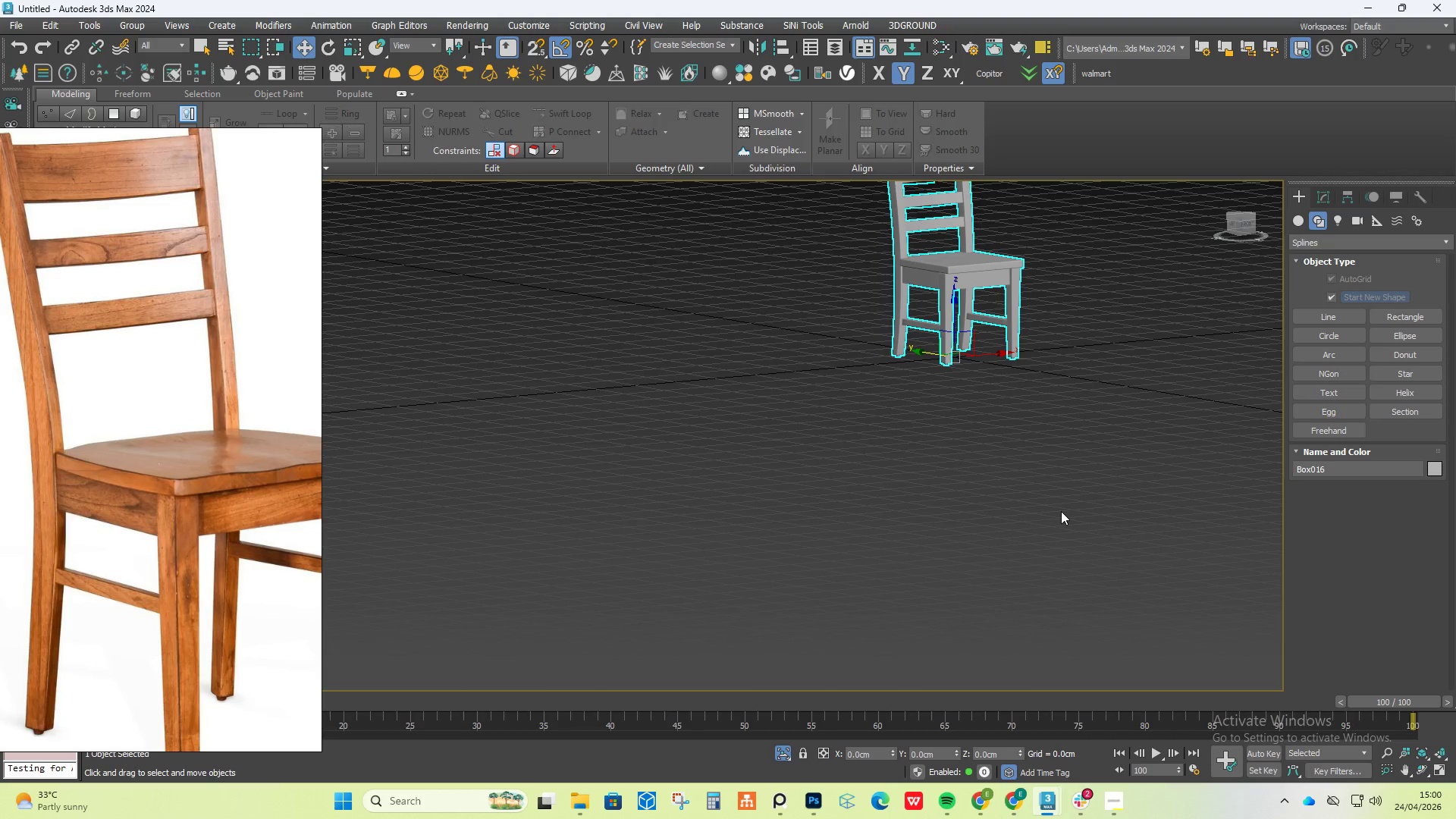 
key(P)
 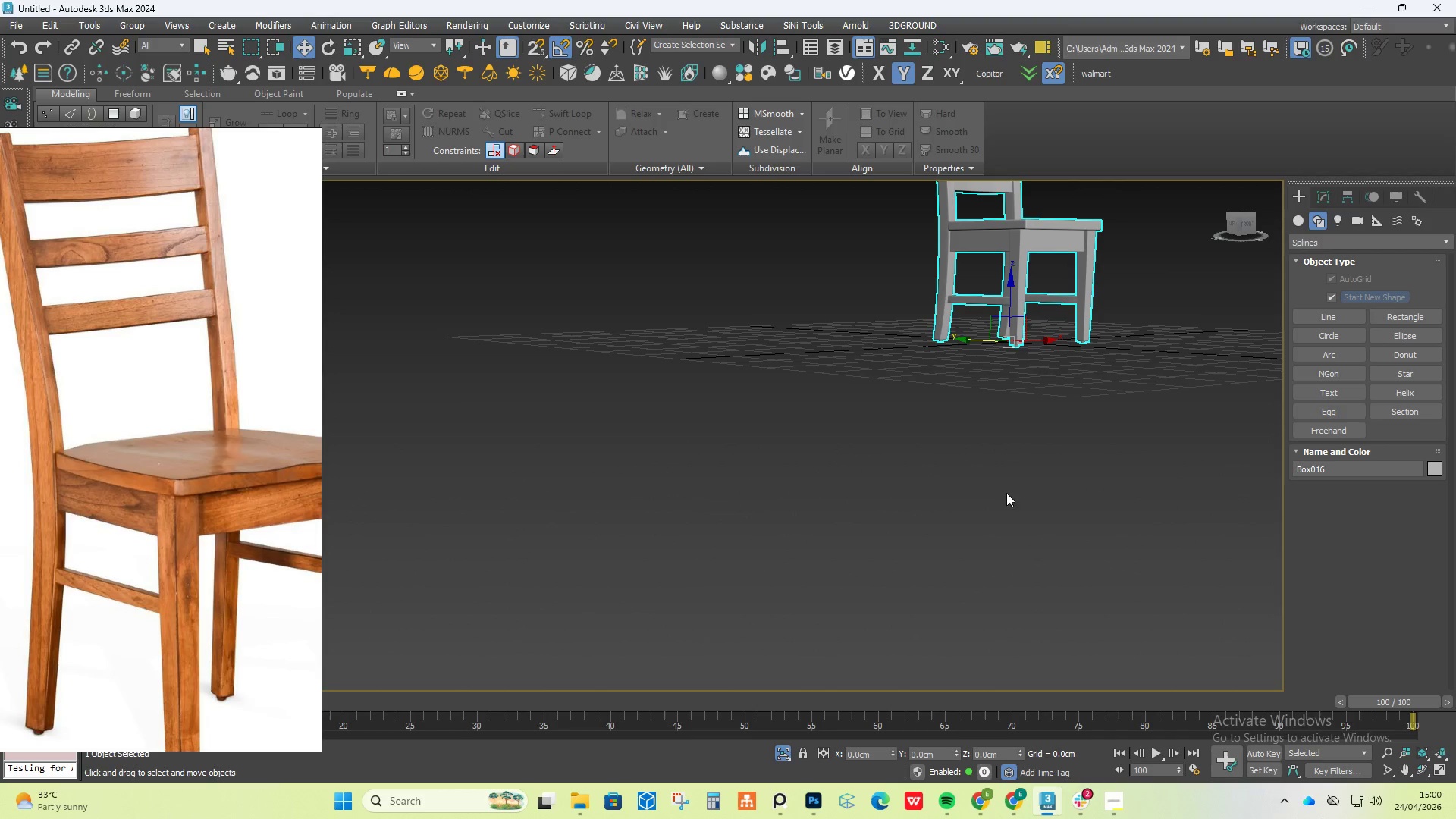 
hold_key(key=AltLeft, duration=0.41)
 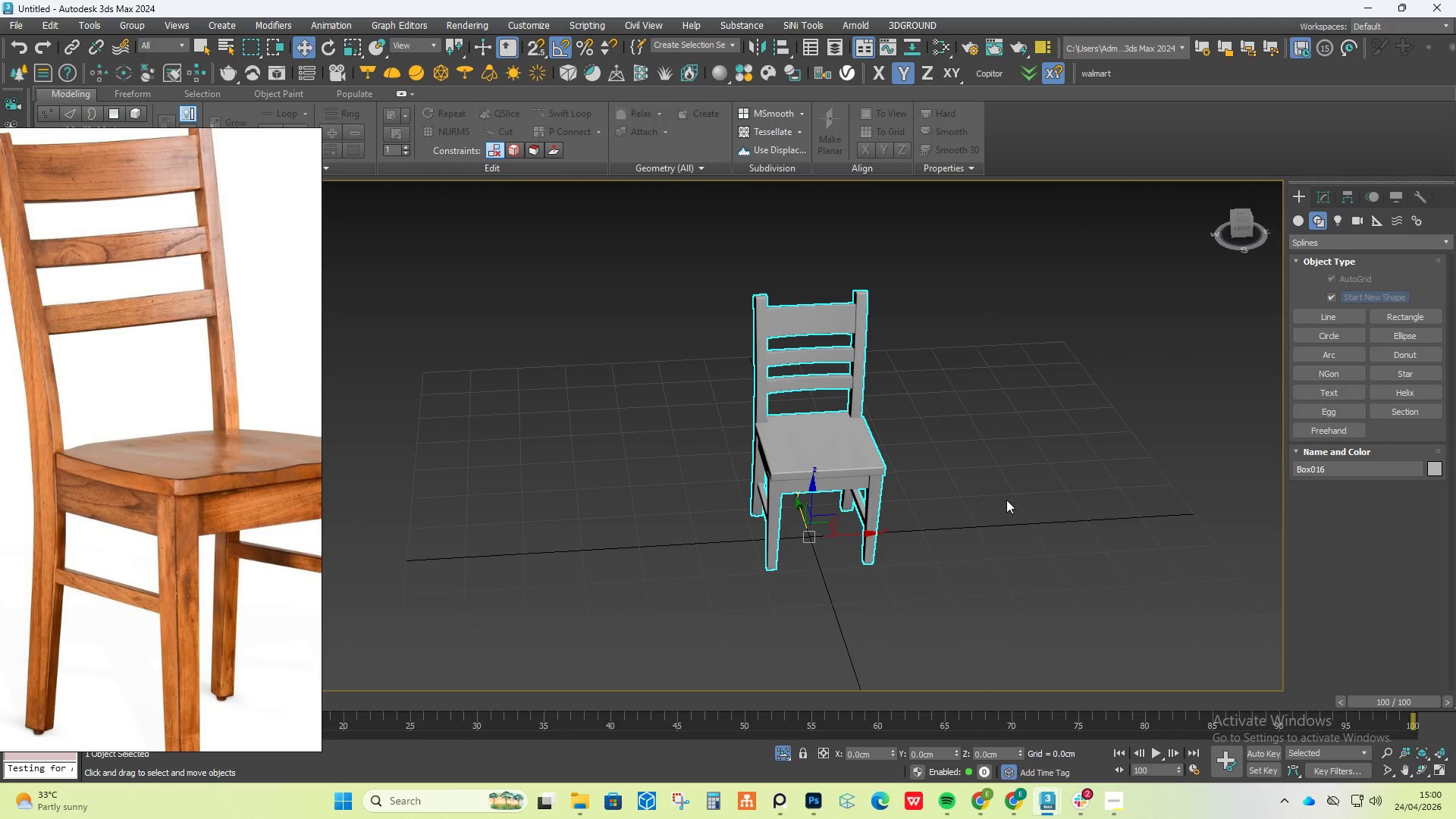 
hold_key(key=AltLeft, duration=0.55)
 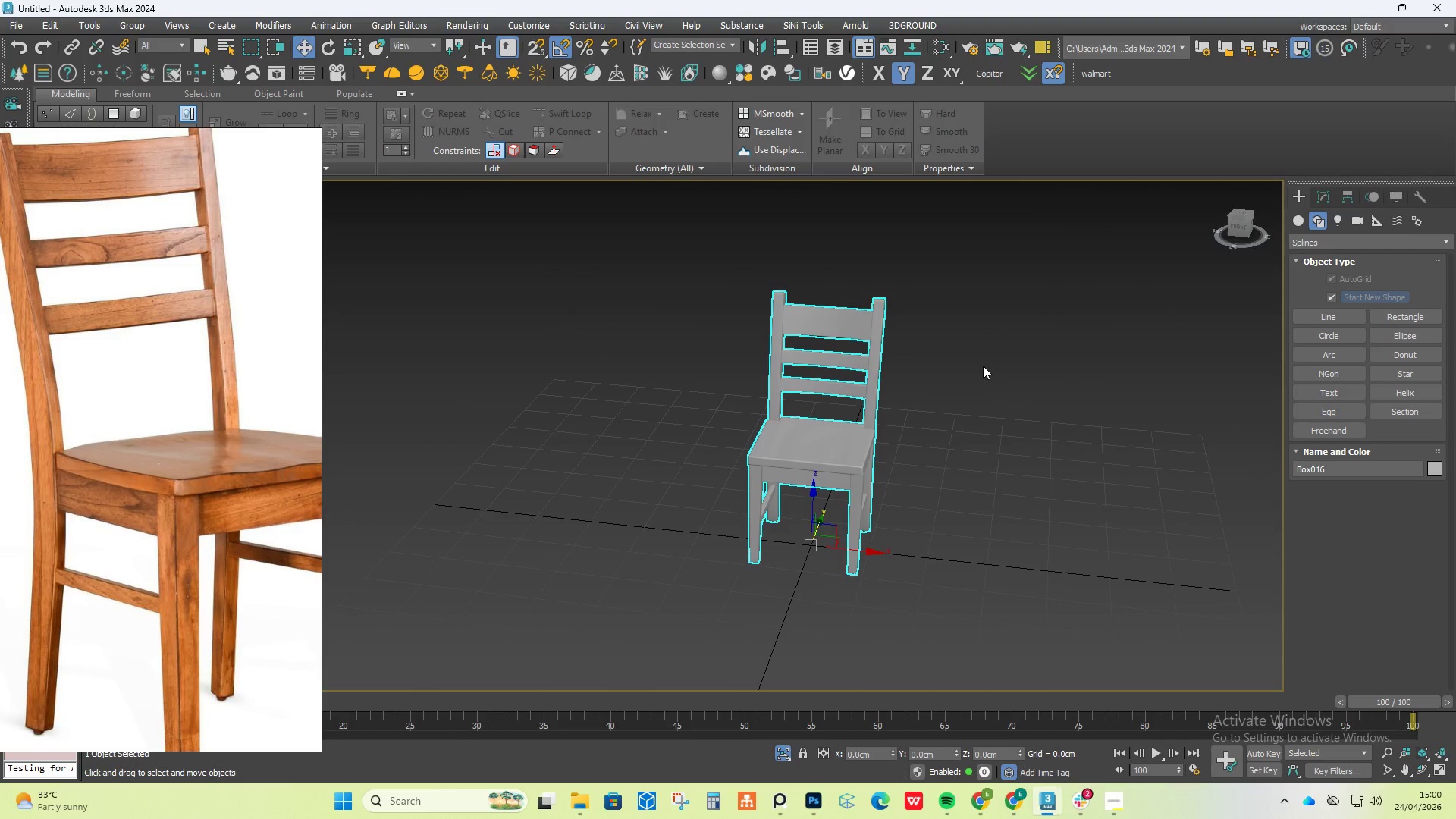 
hold_key(key=AltLeft, duration=0.62)
 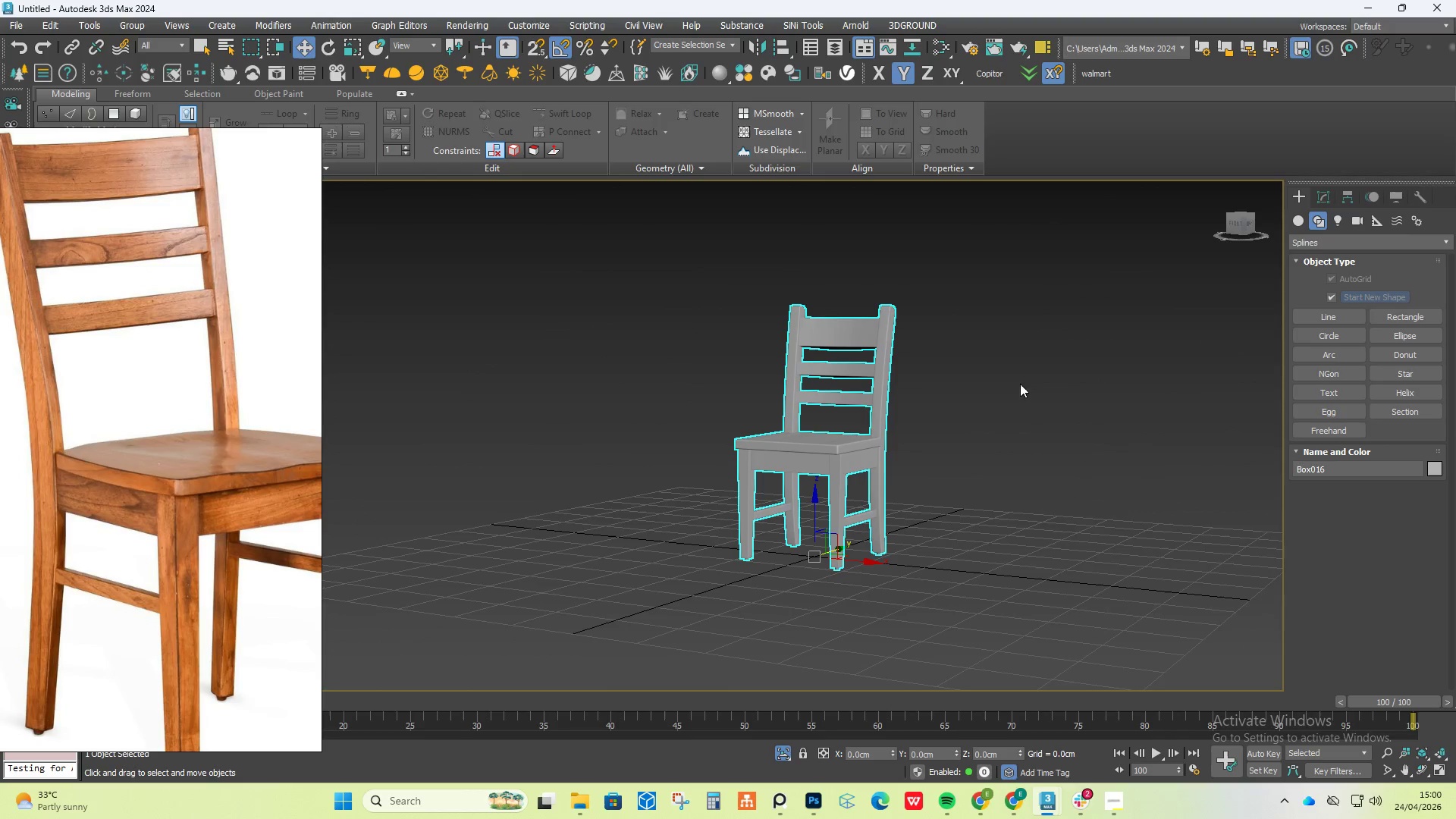 
type(xri)
 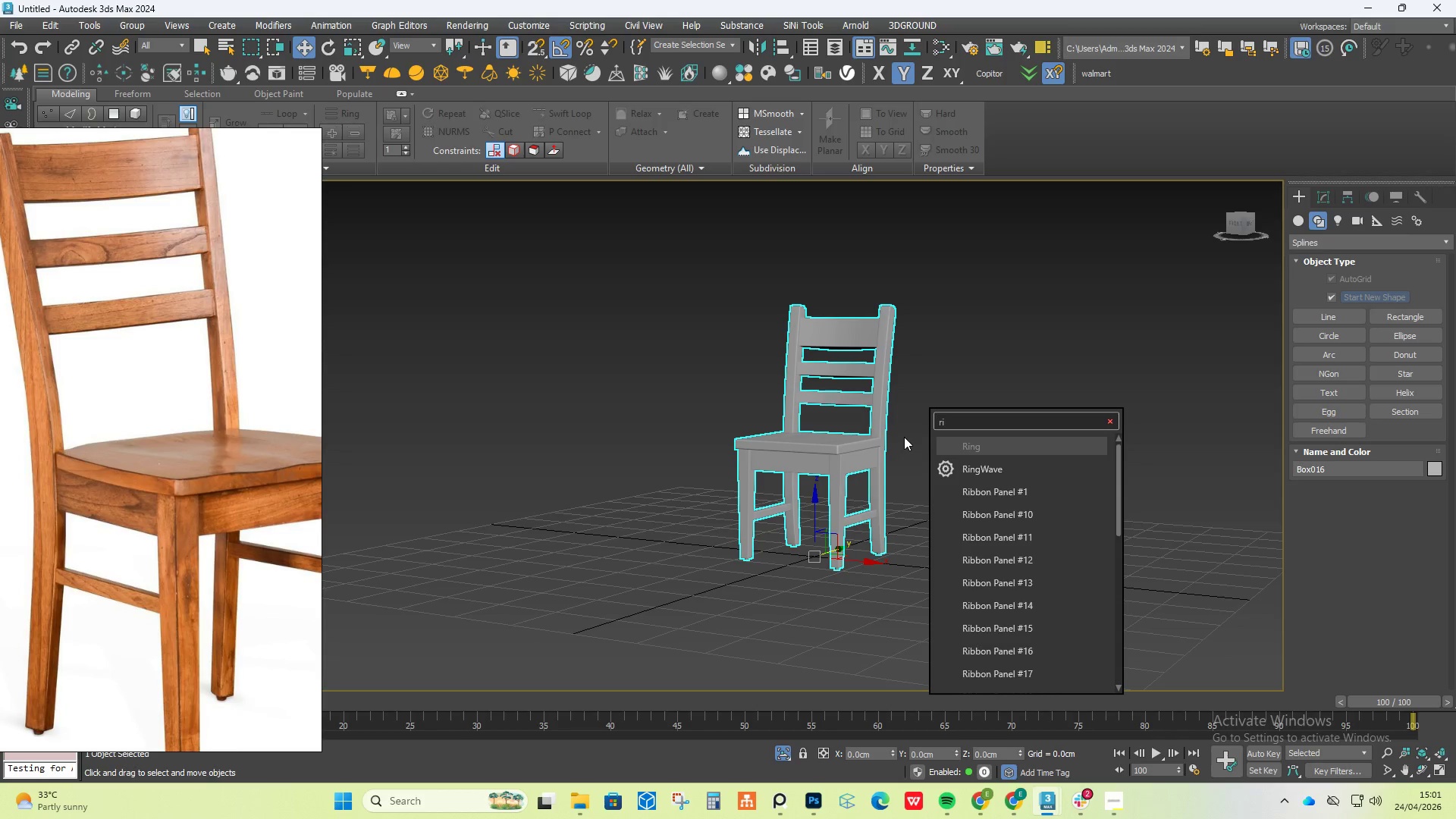 
key(Z)
 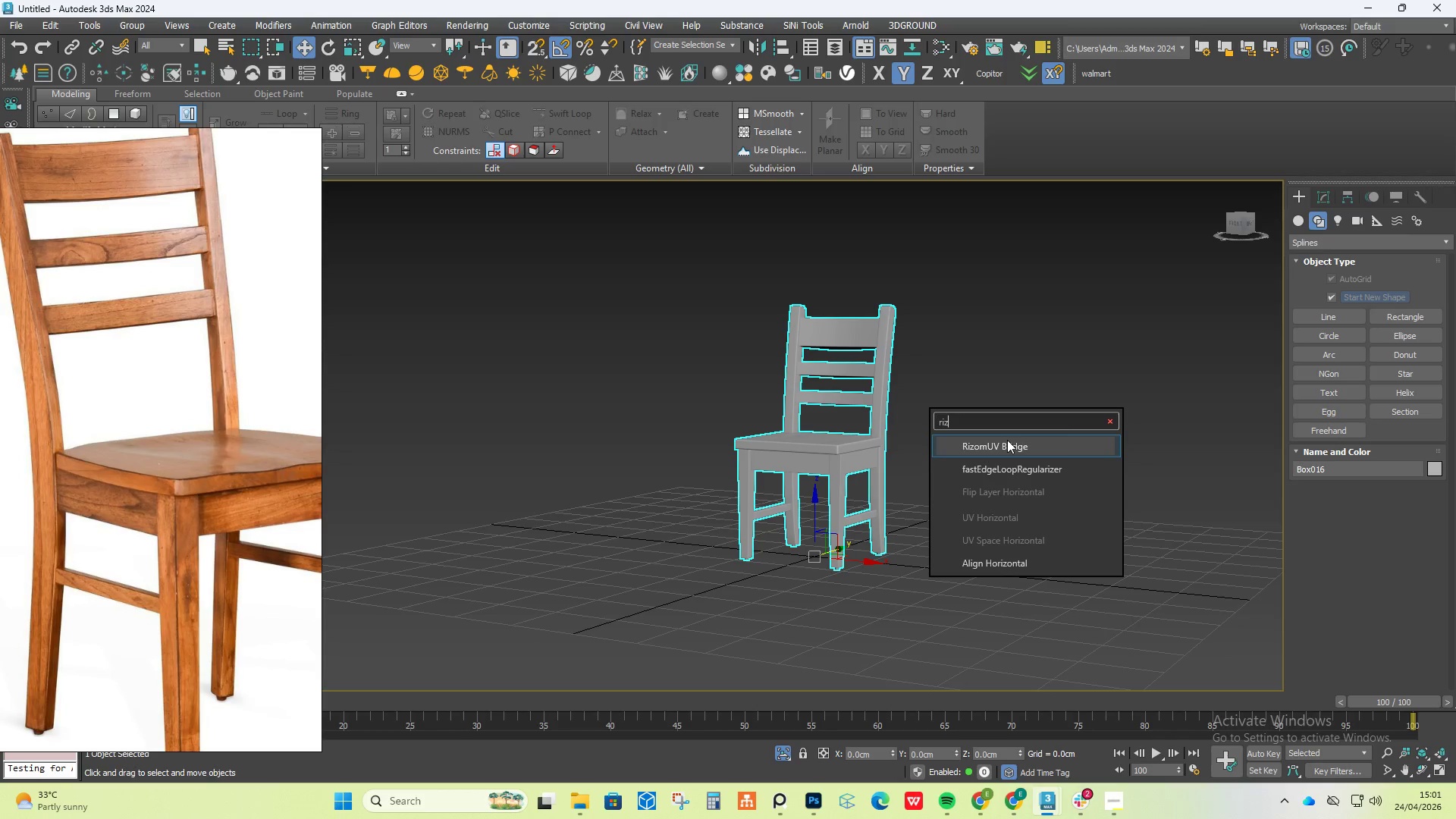 
left_click([1007, 440])
 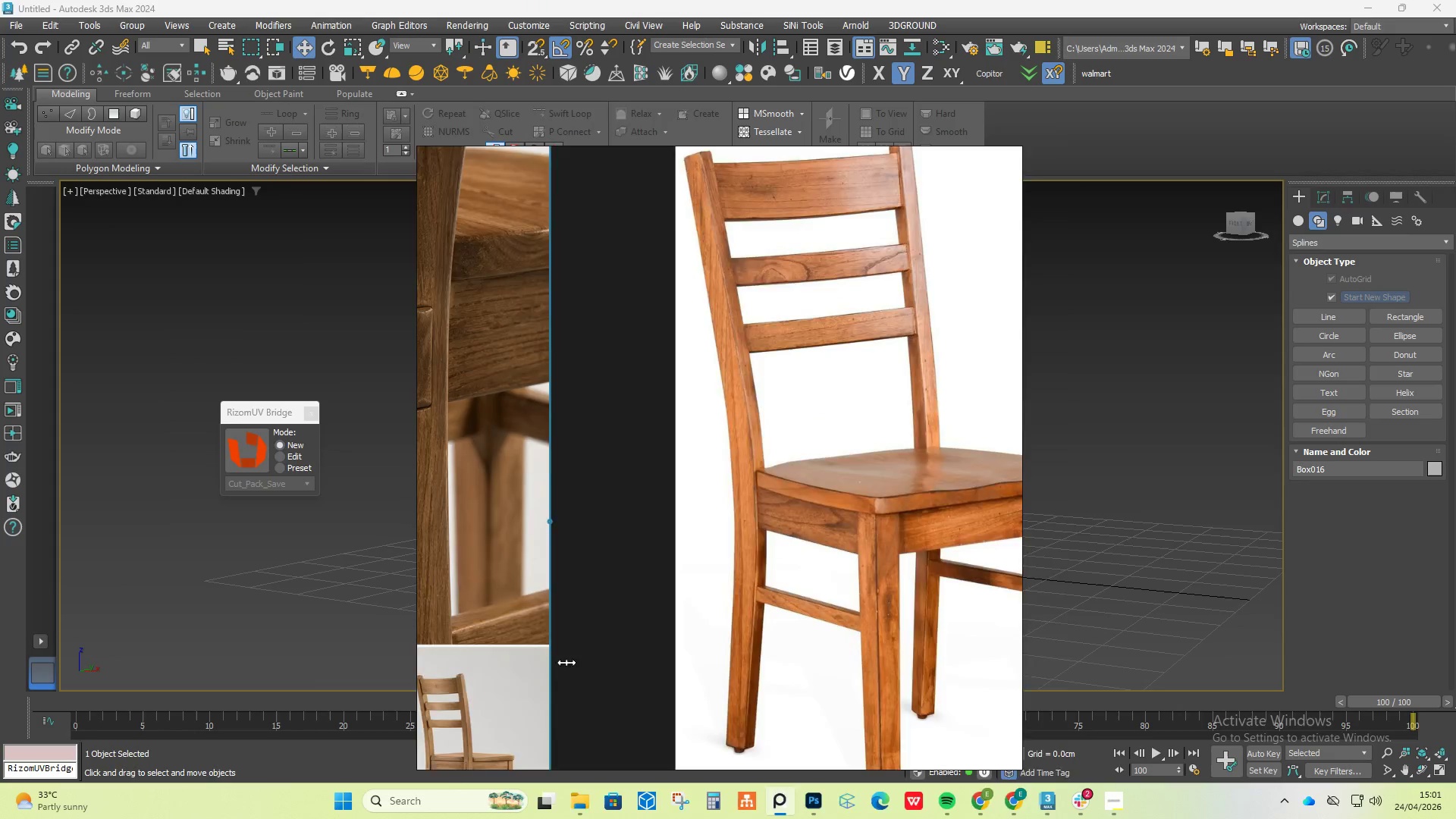 
left_click([237, 438])